 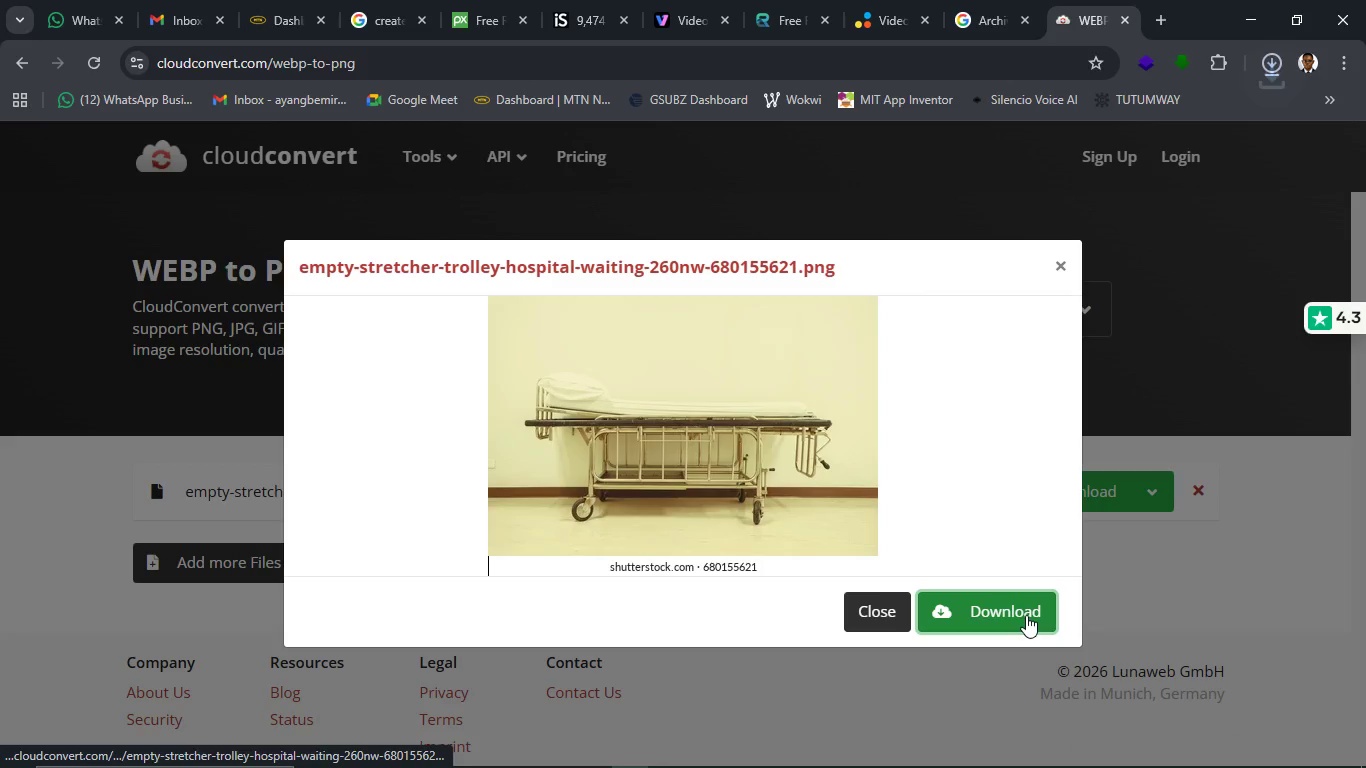 
left_click([592, 762])
 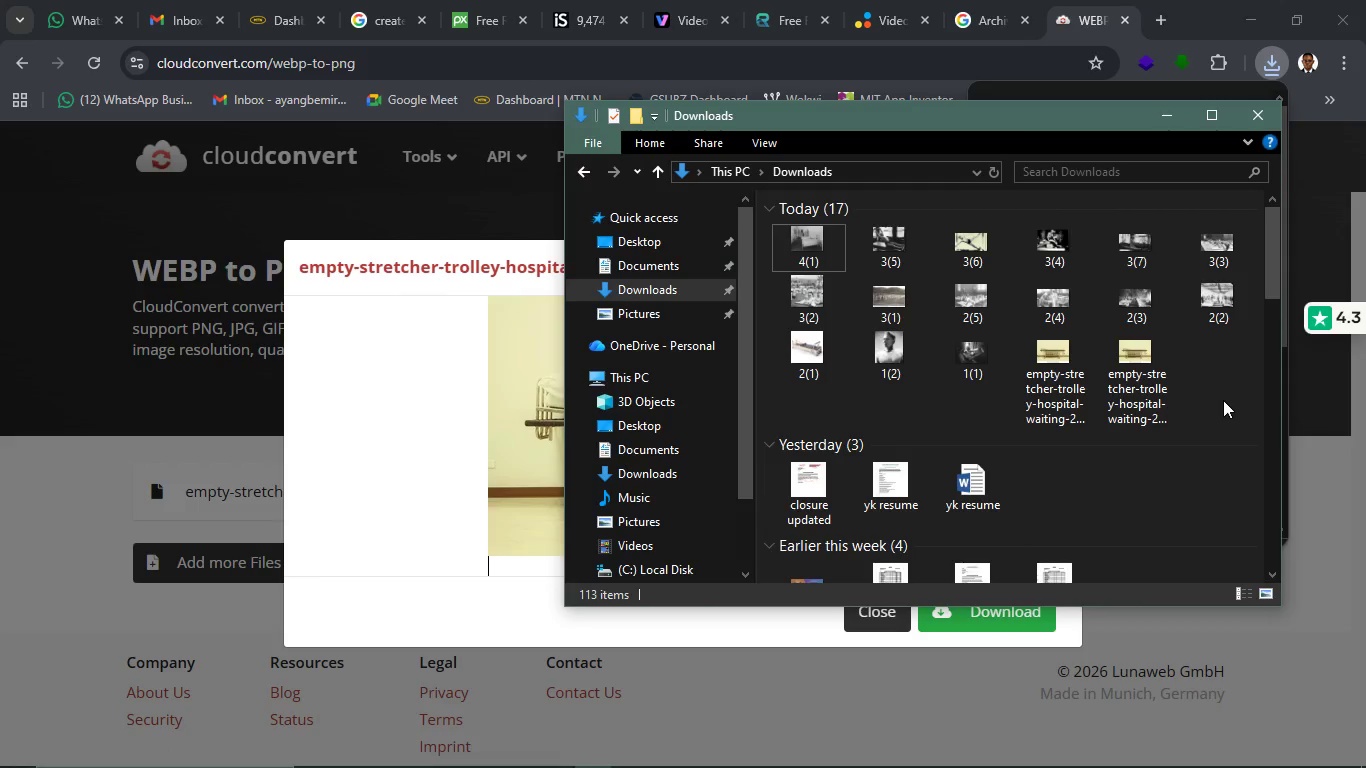 
left_click([1223, 400])
 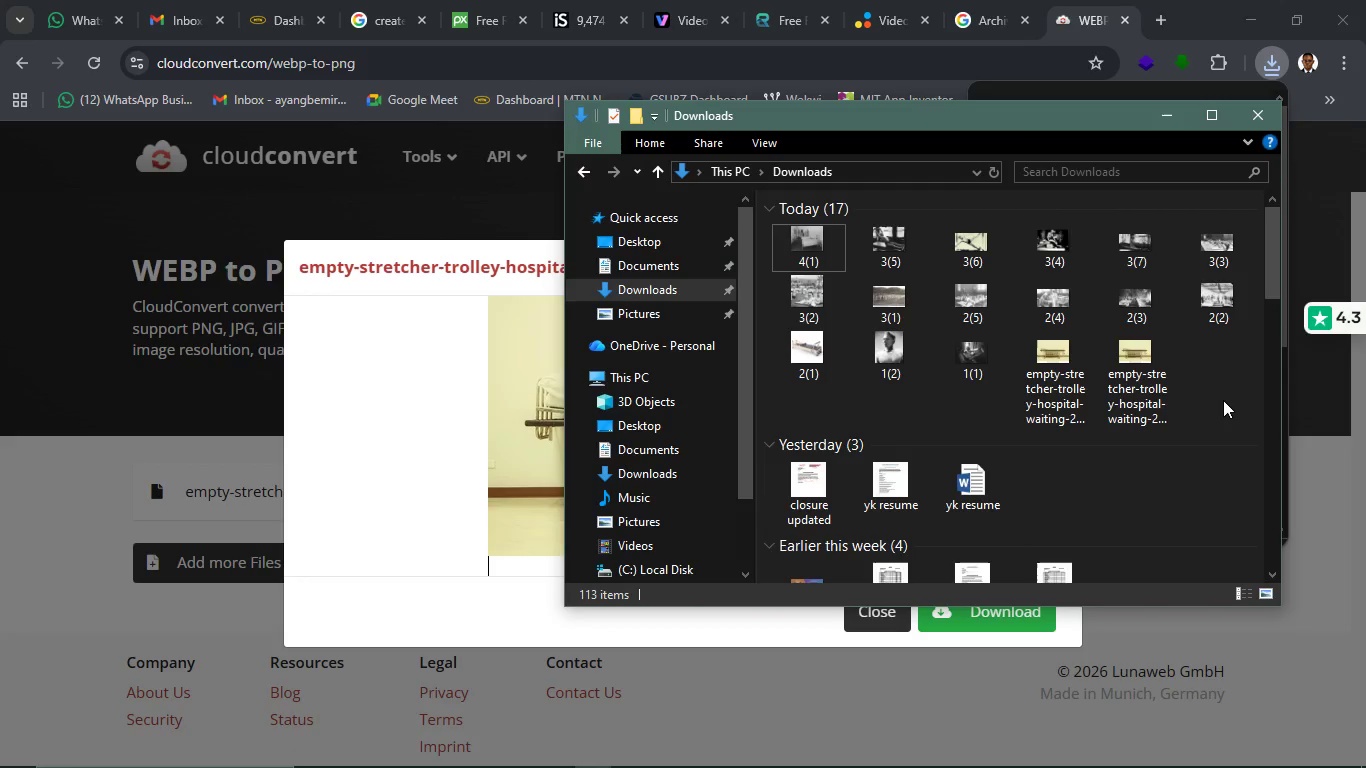 
key(Control+R)
 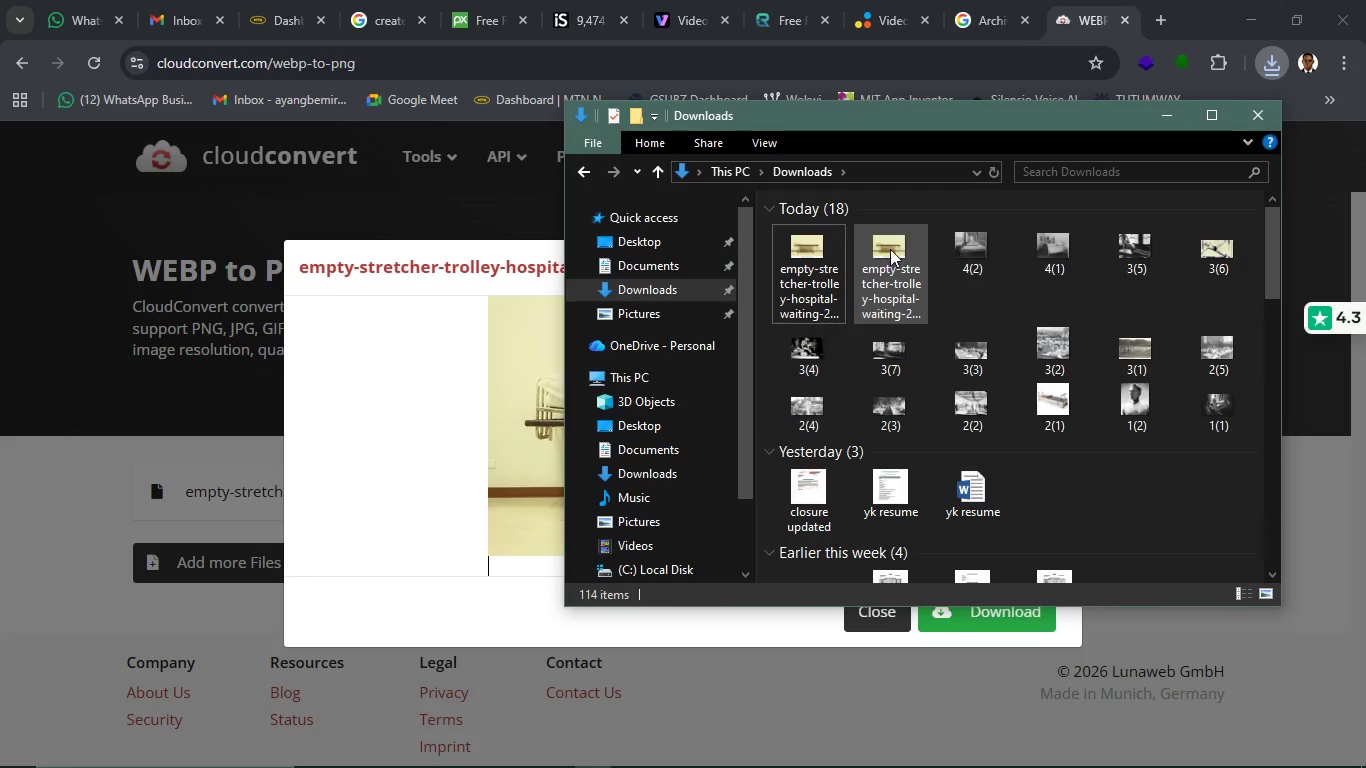 
left_click([890, 249])
 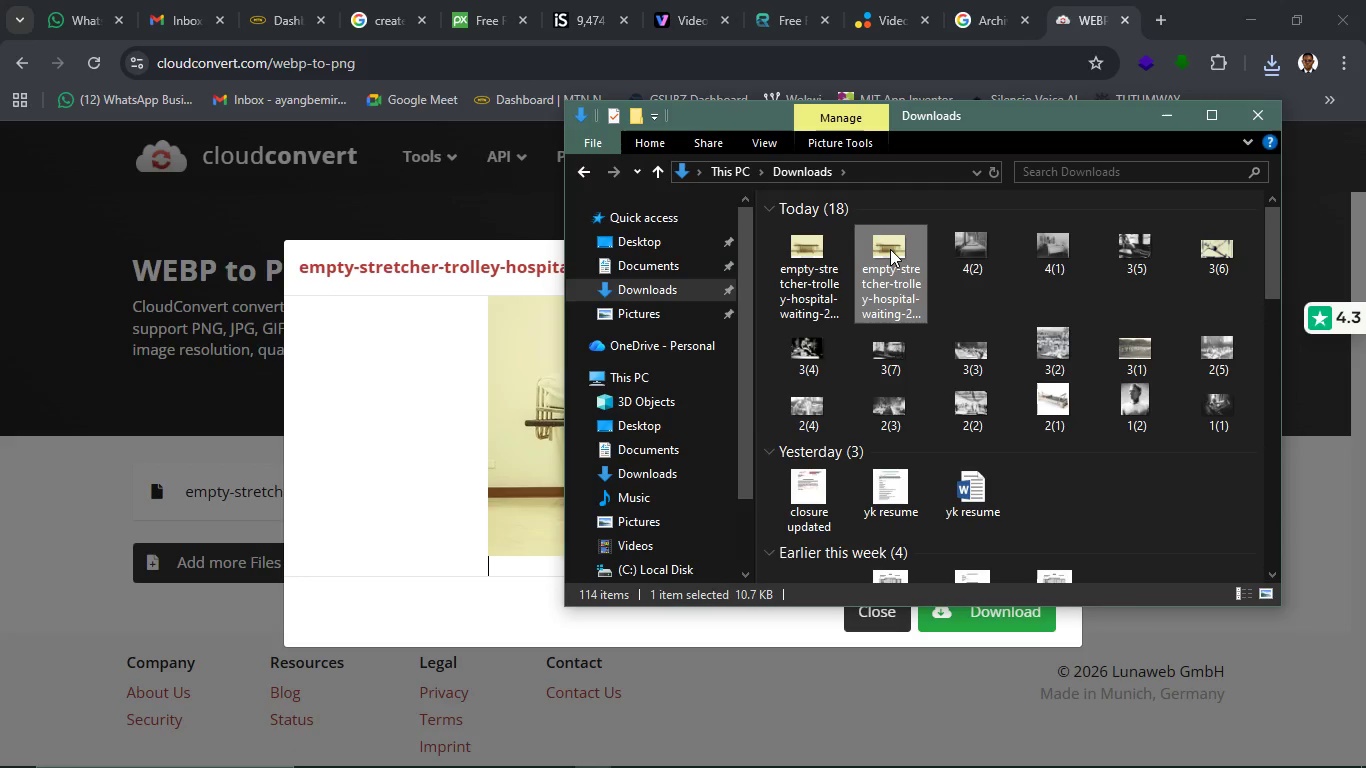 
key(Delete)
 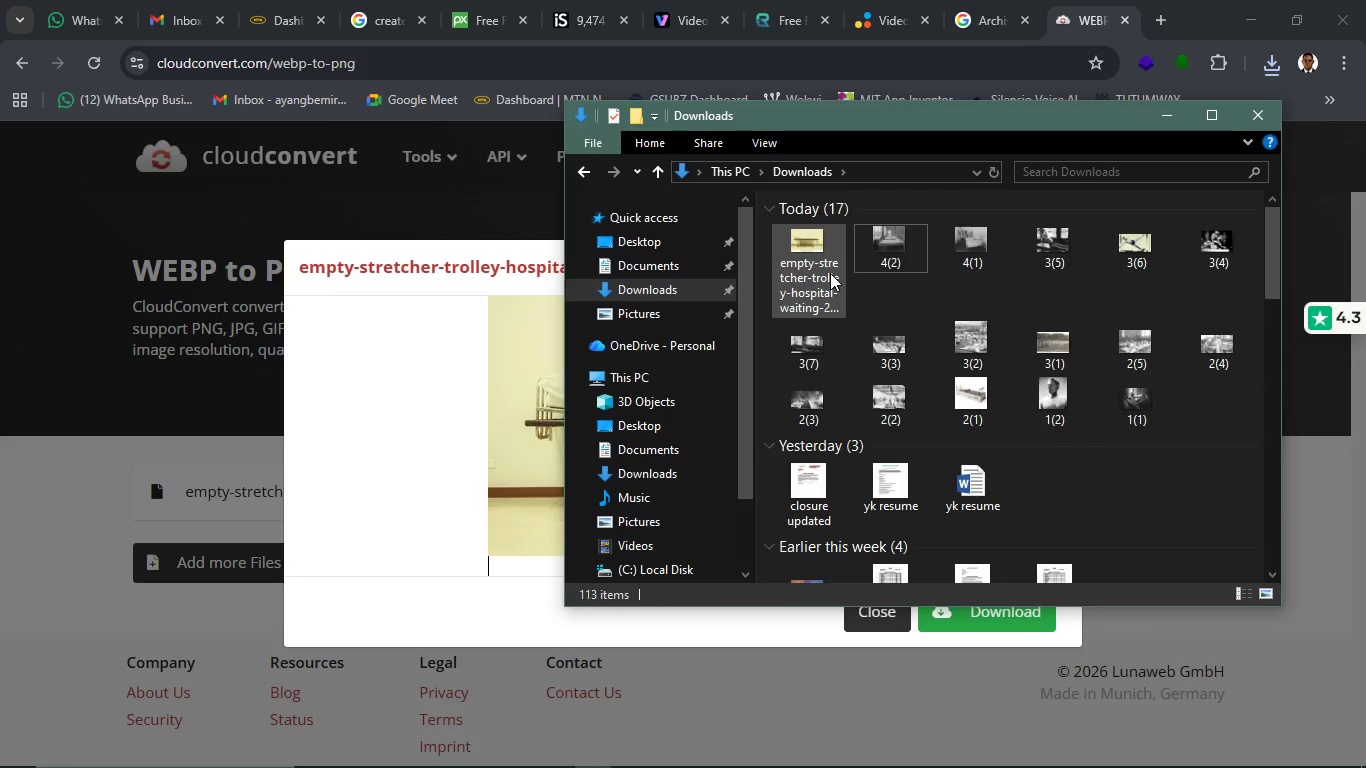 
left_click([830, 273])
 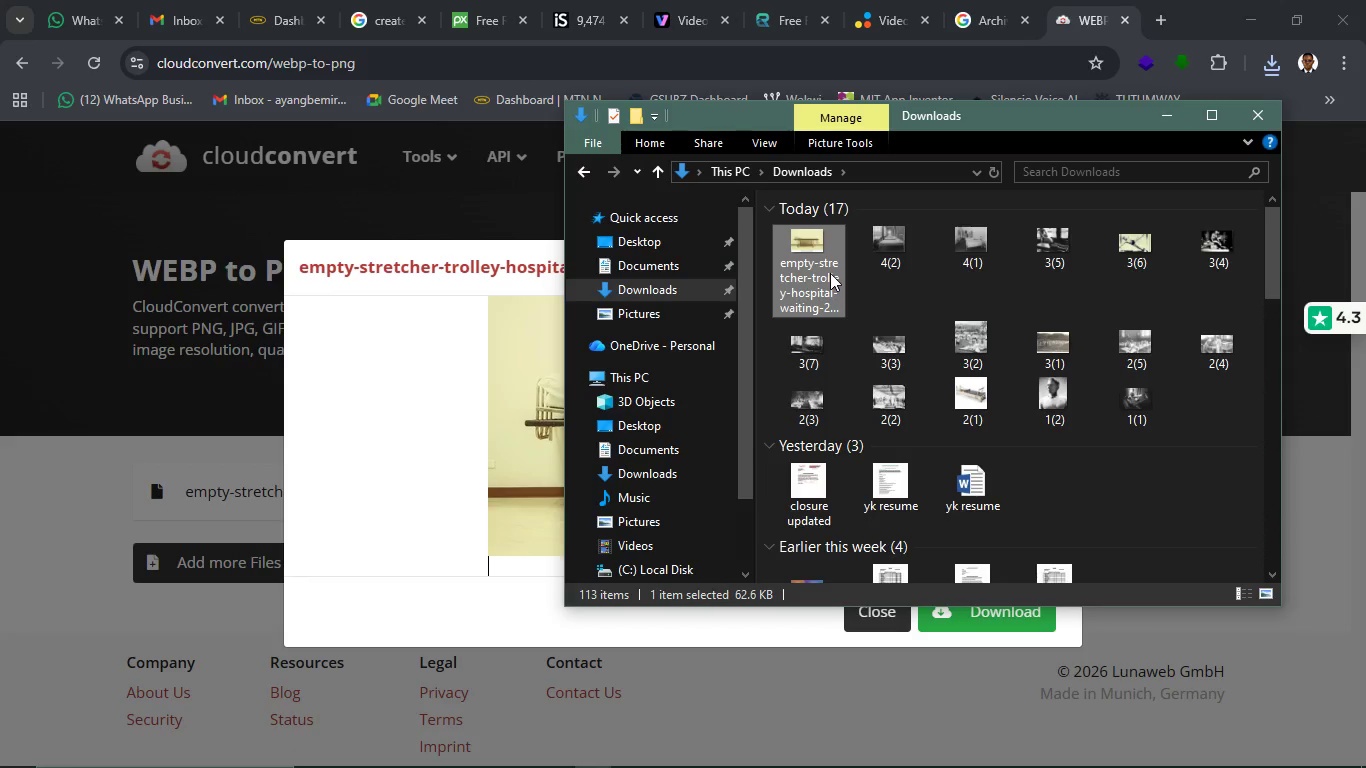 
type([F2]4())
 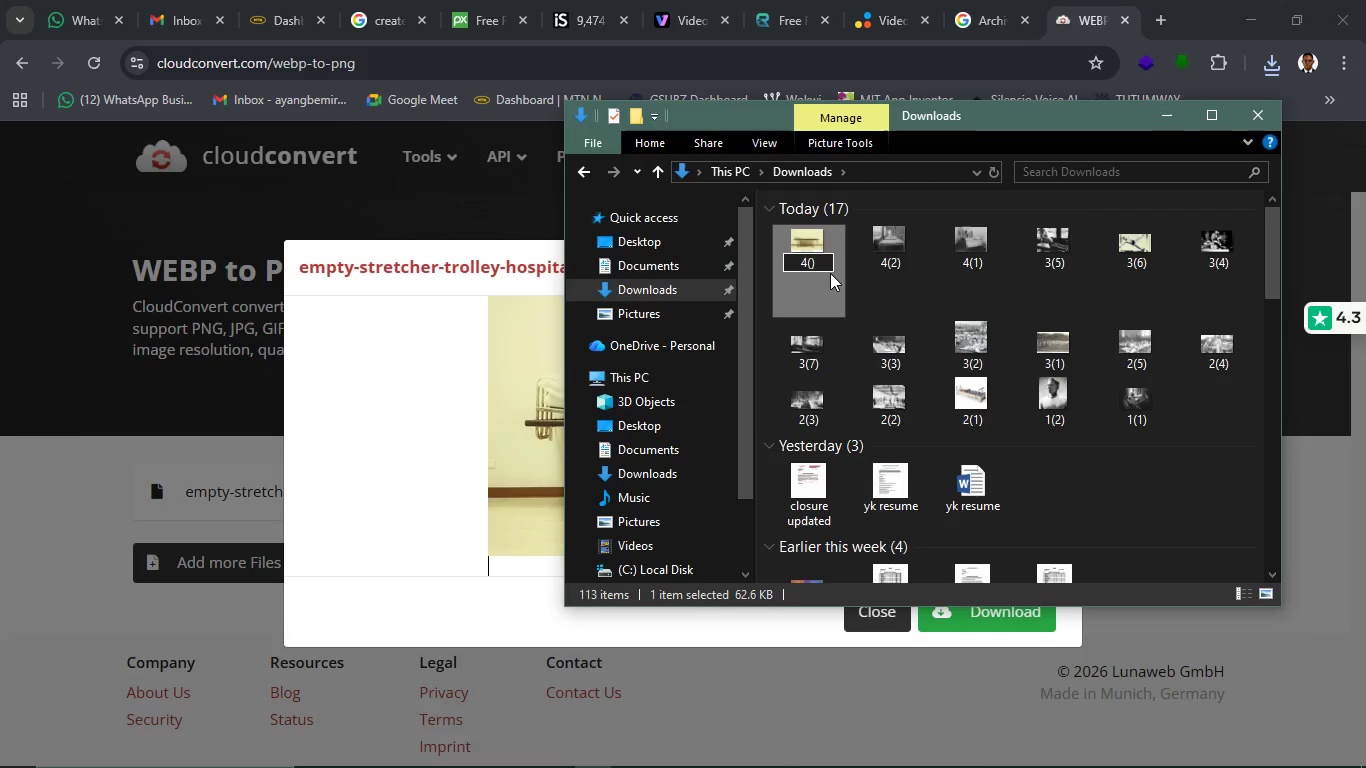 
key(ArrowLeft)
 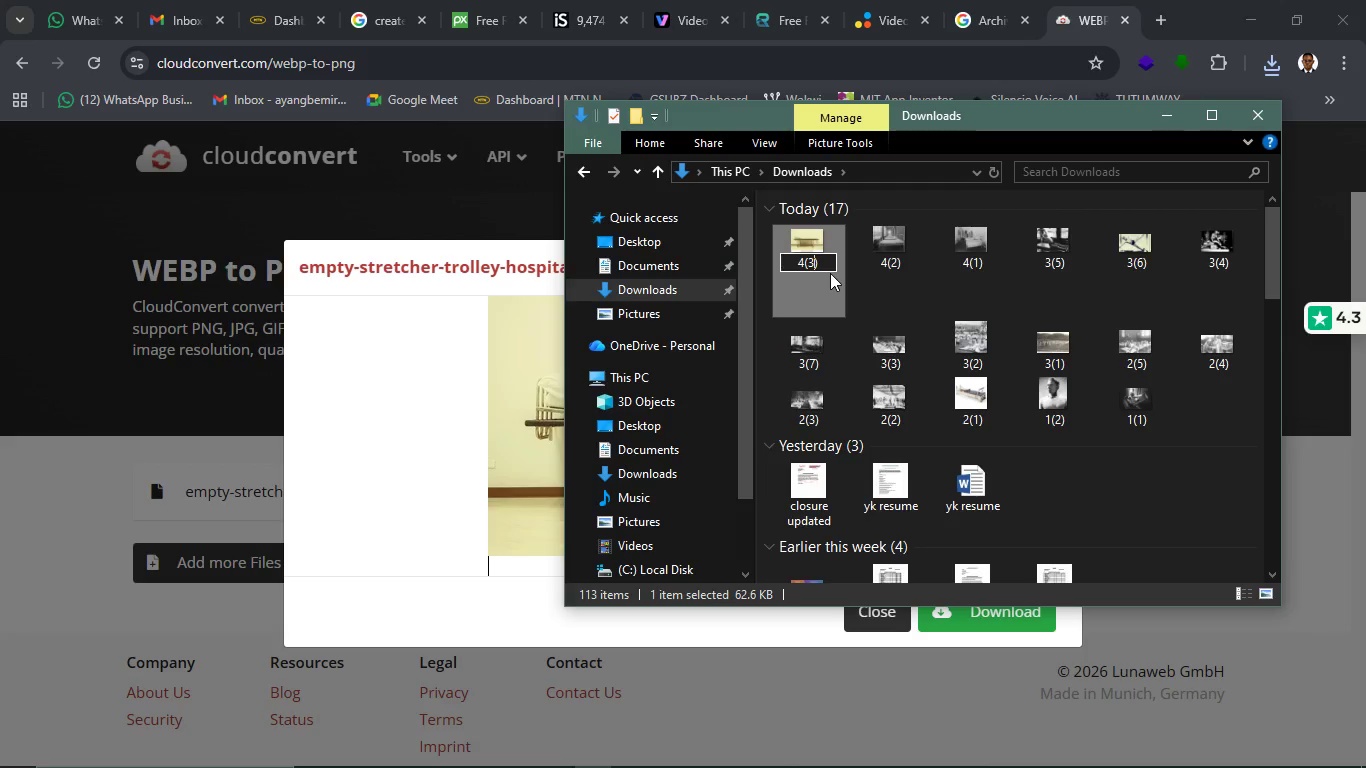 
key(3)
 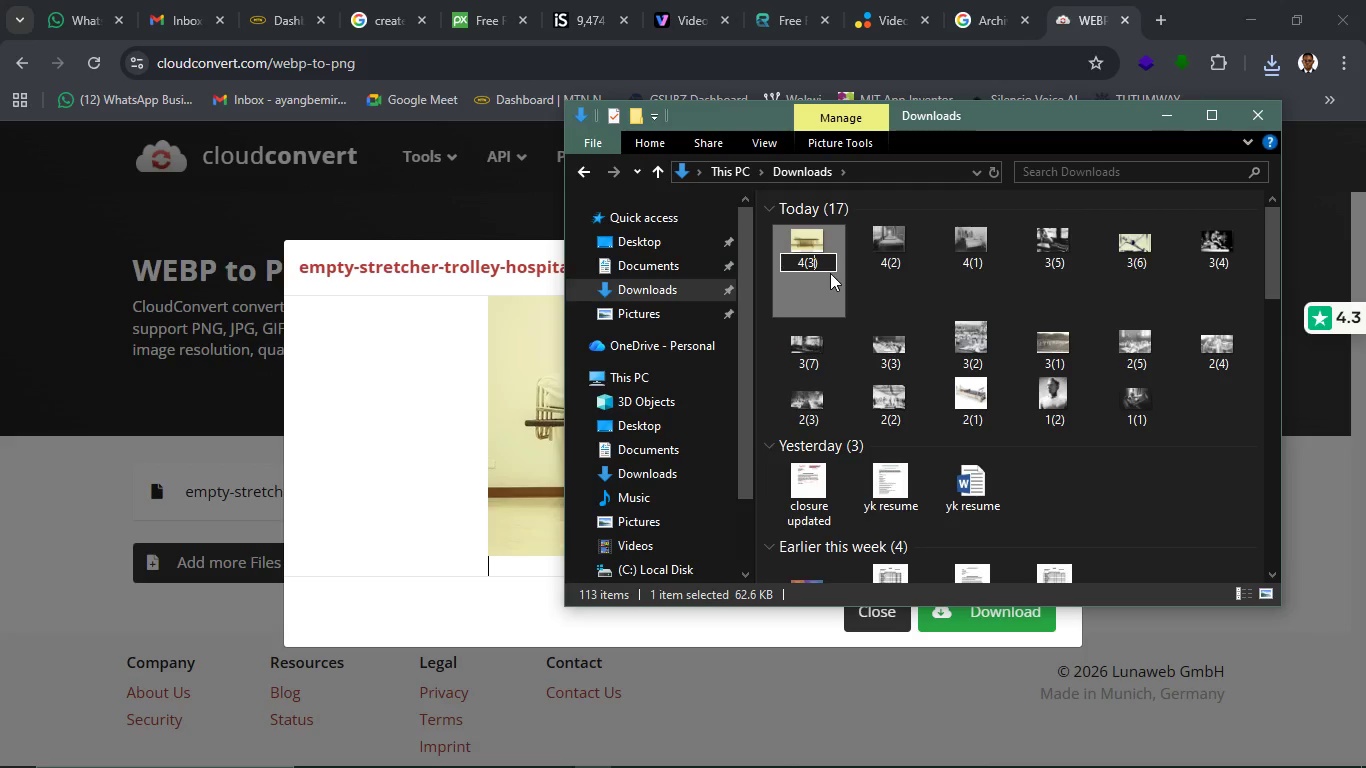 
key(Enter)
 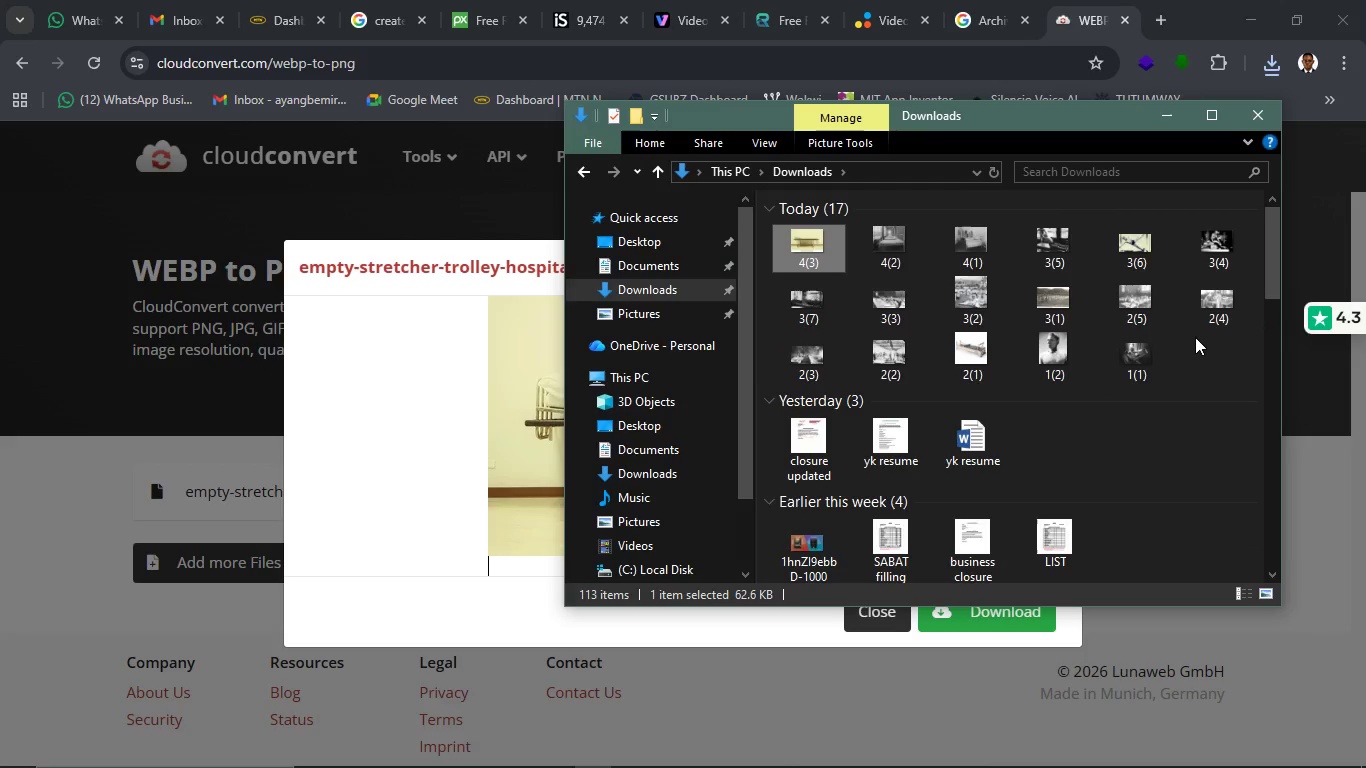 
left_click([1201, 342])
 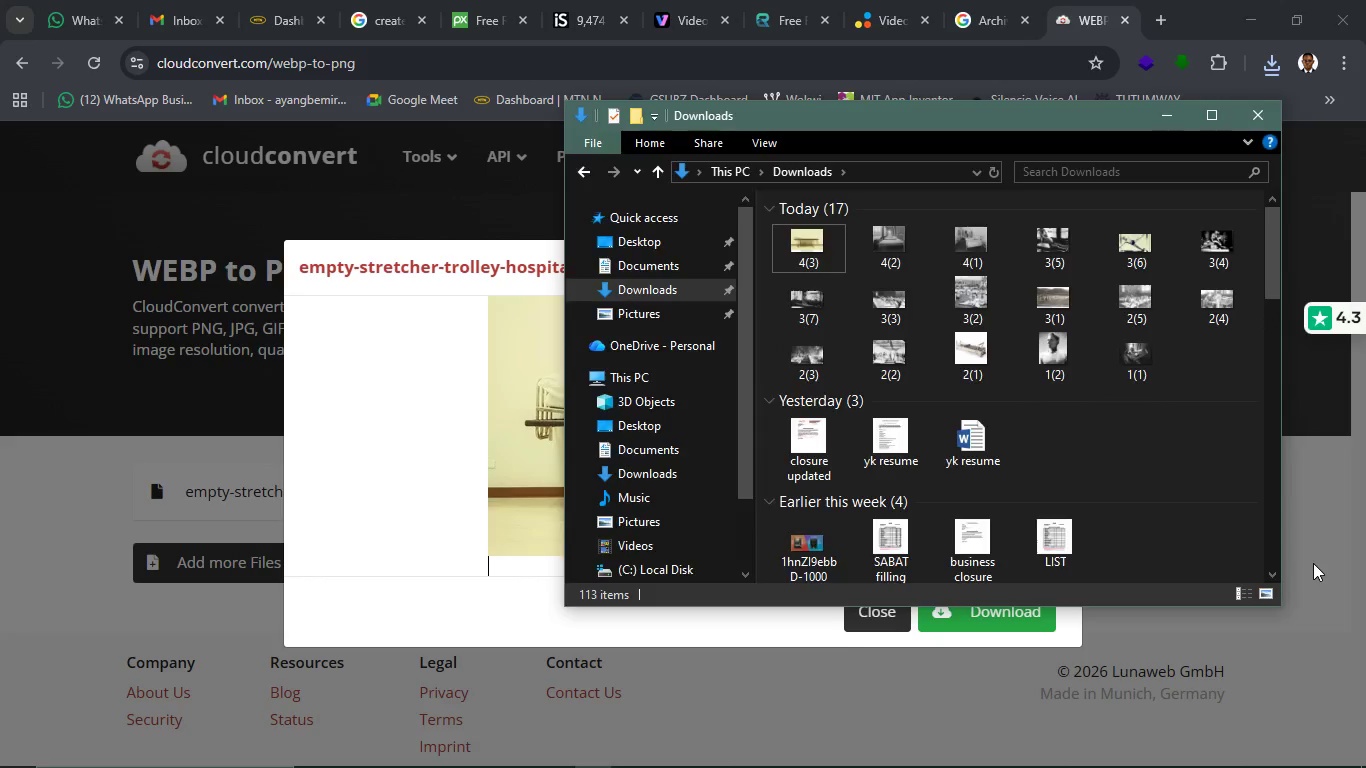 
left_click([1313, 563])
 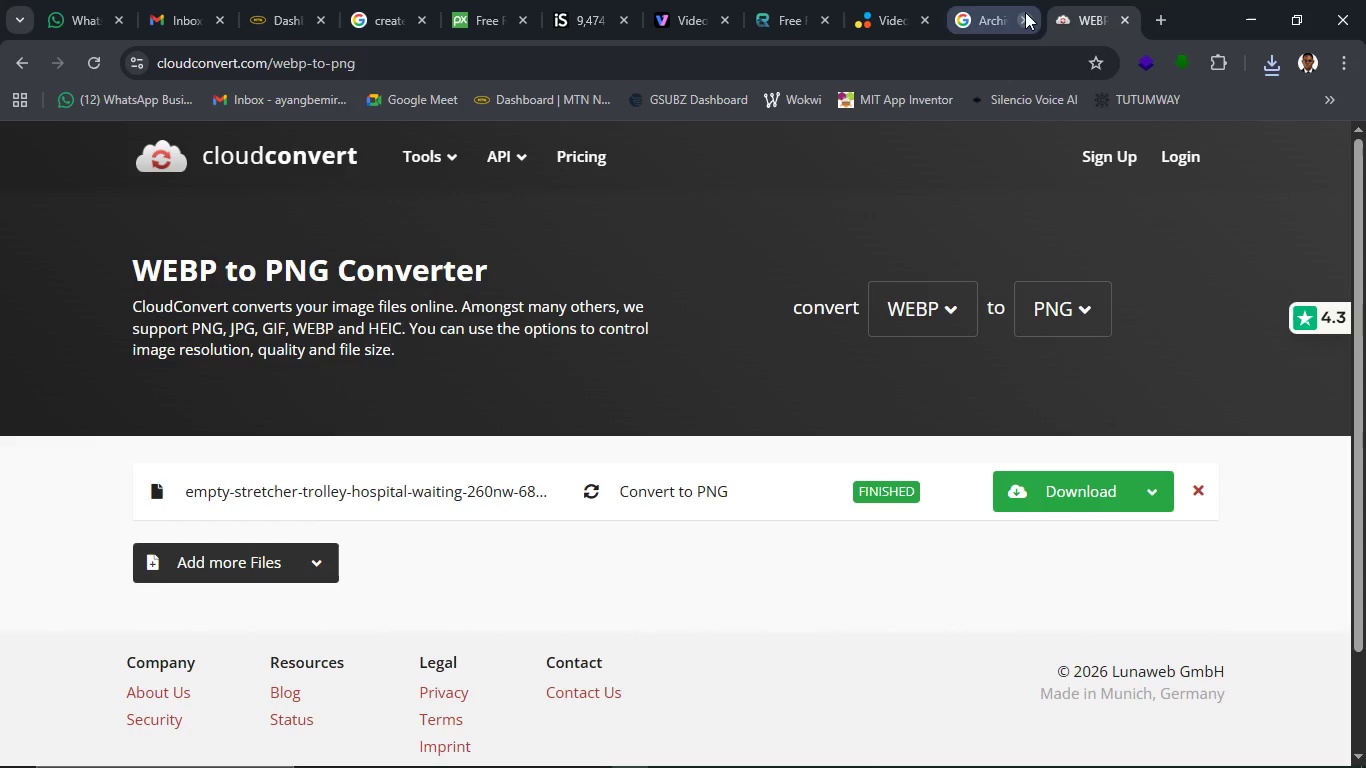 
left_click([989, 1])
 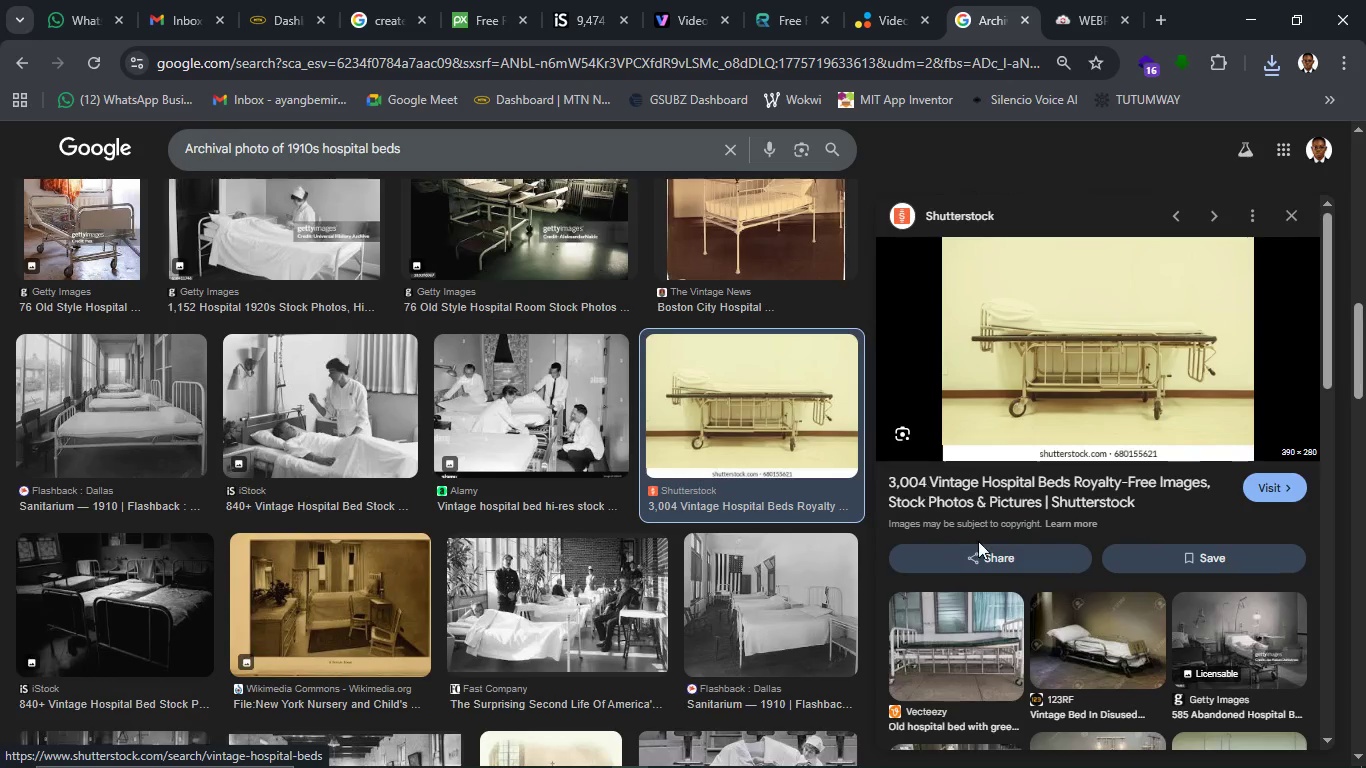 
scroll: coordinate [980, 543], scroll_direction: down, amount: 4.0
 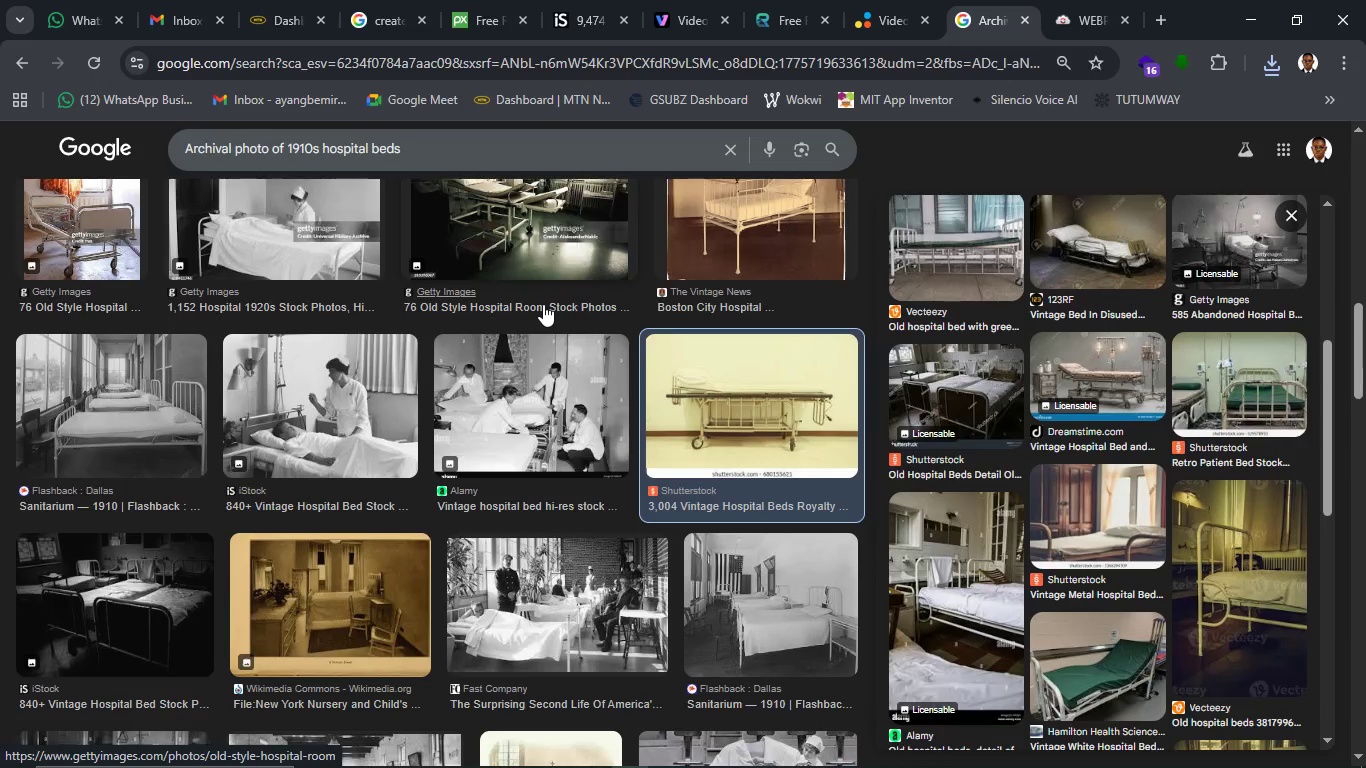 
wait(6.12)
 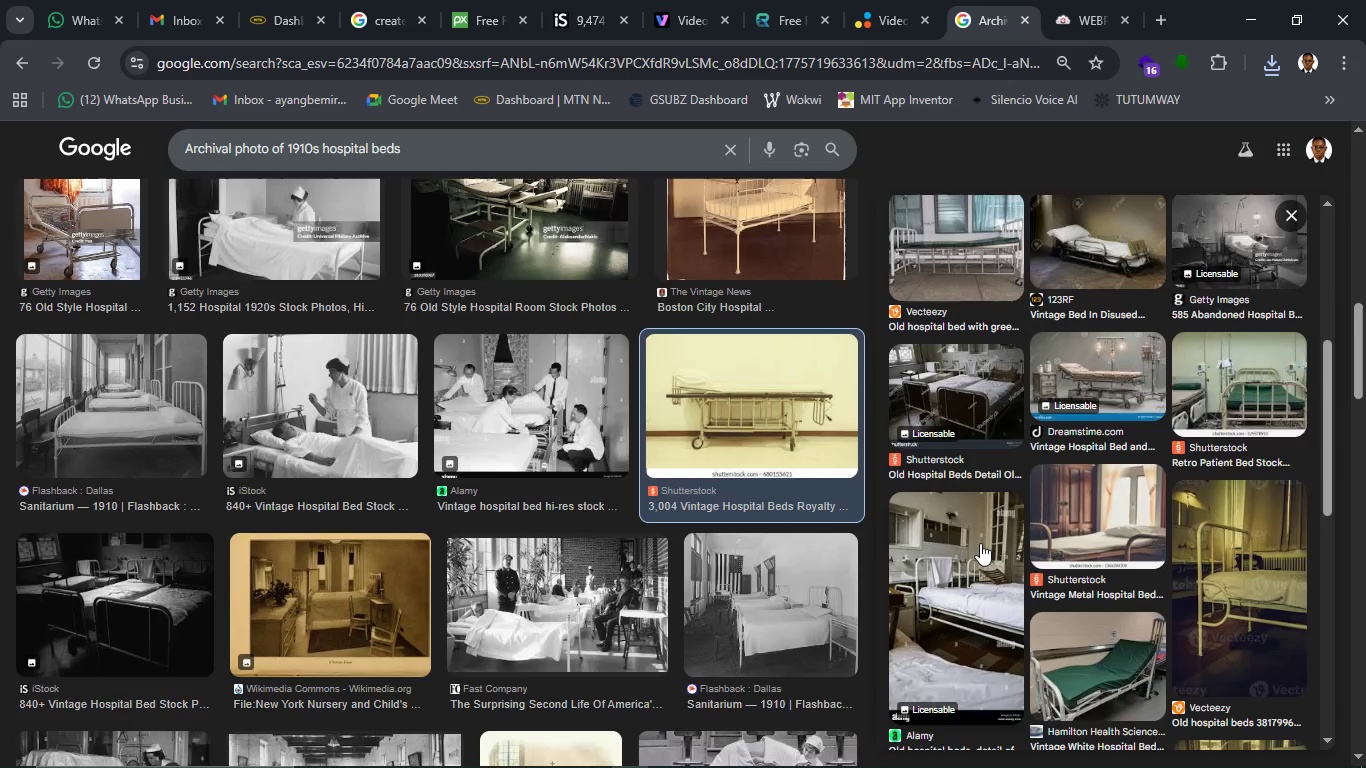 
left_click([432, 150])
 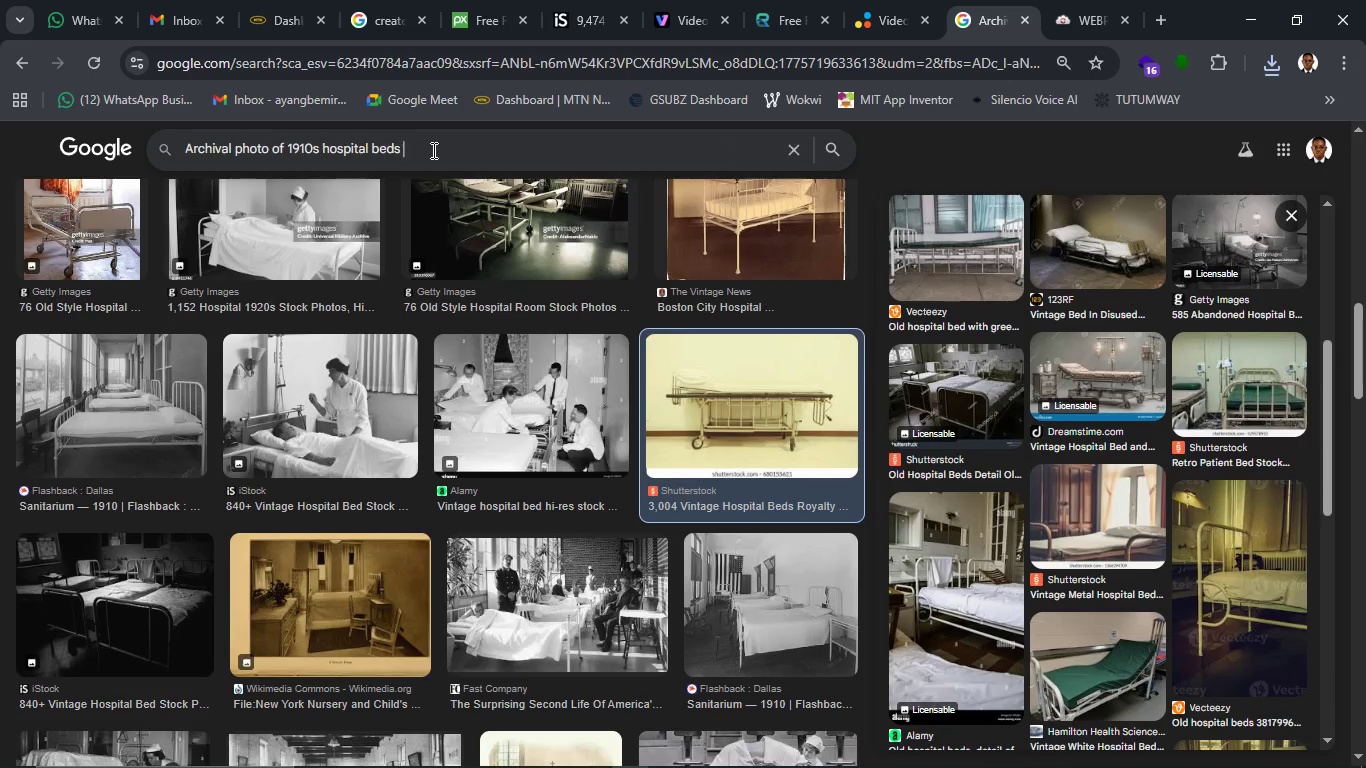 
type( s)
key(Backspace)
type(SHOWIN)
 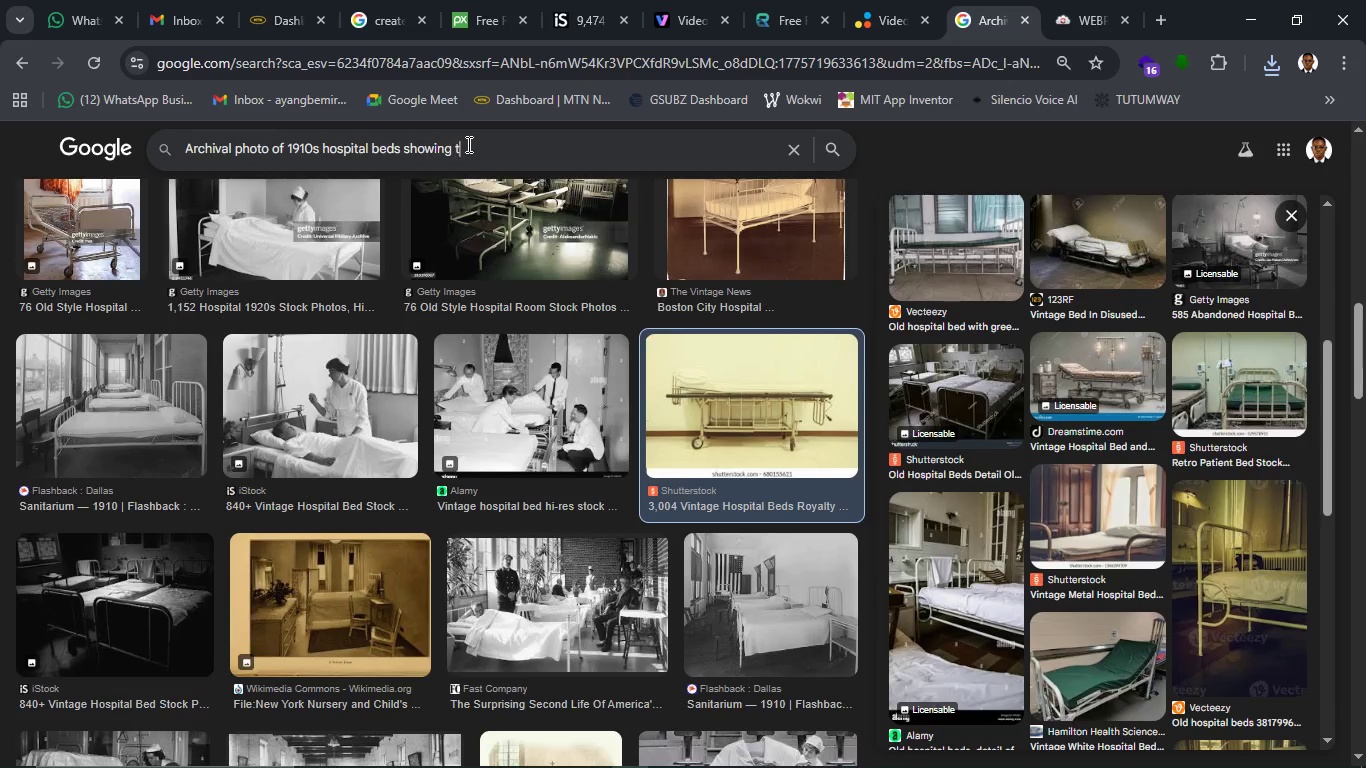 
type(G THE SPRINGS)
 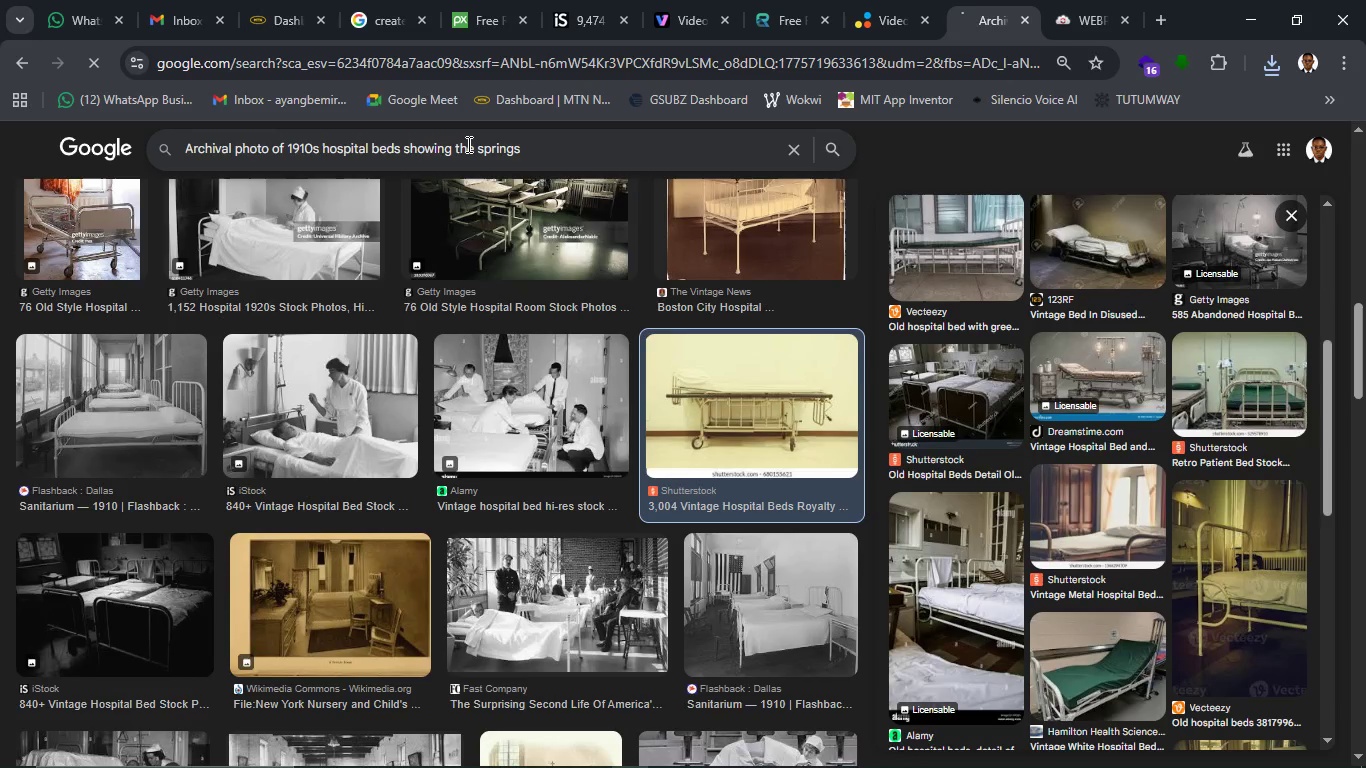 
key(Enter)
 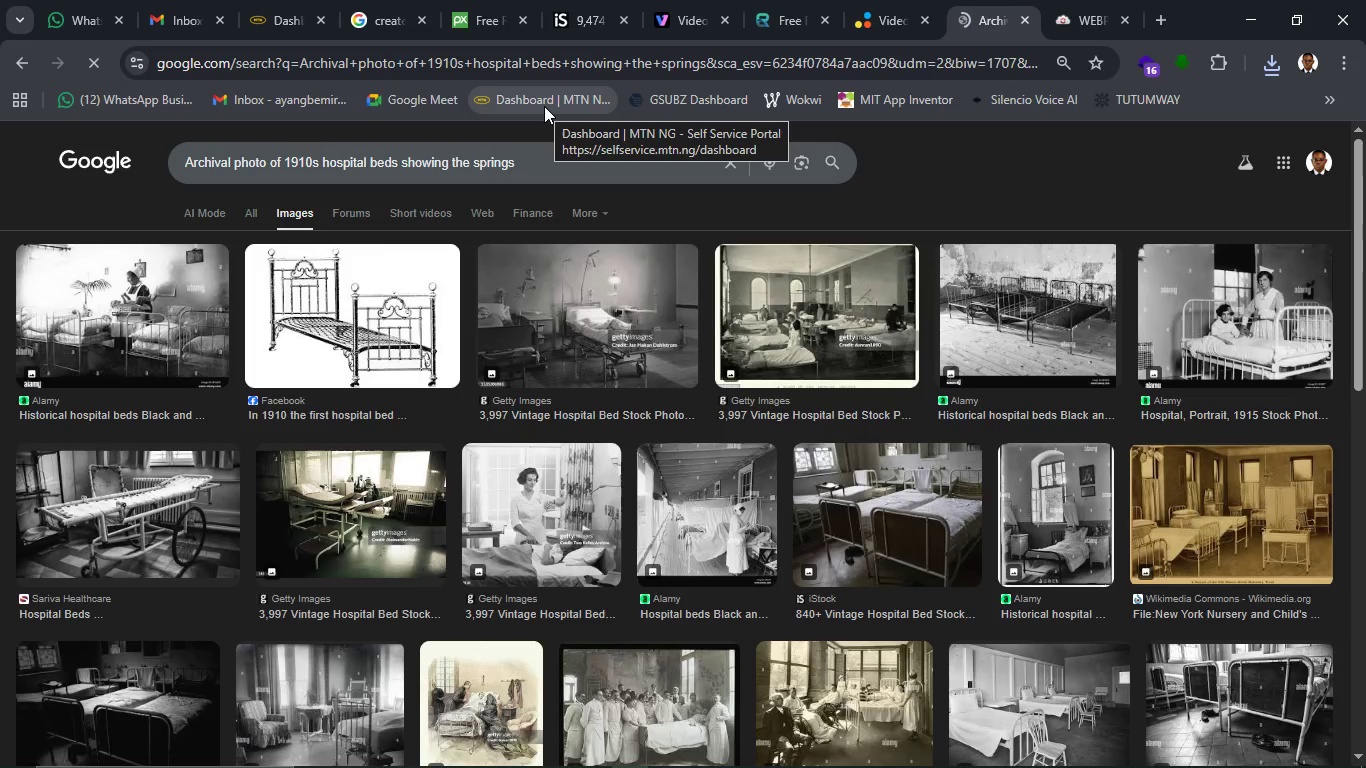 
wait(9.09)
 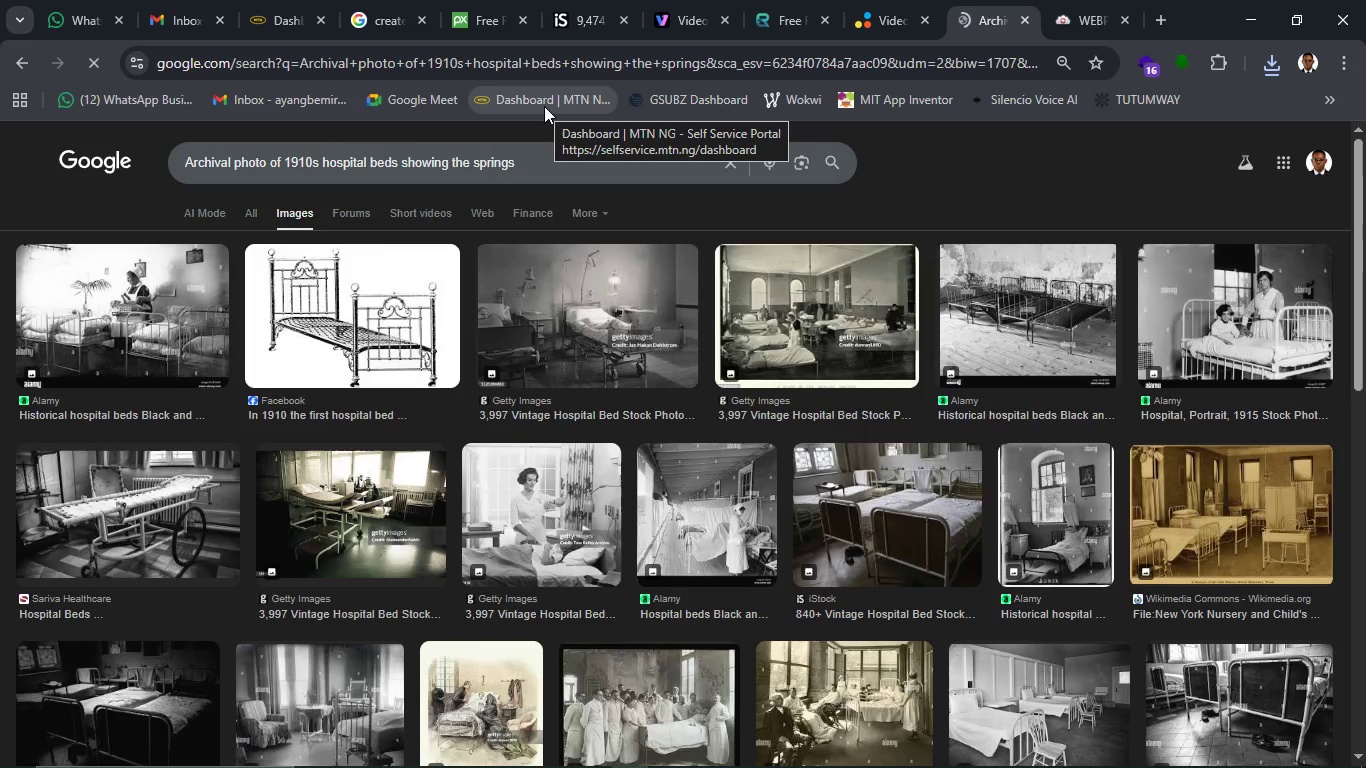 
left_click([355, 345])
 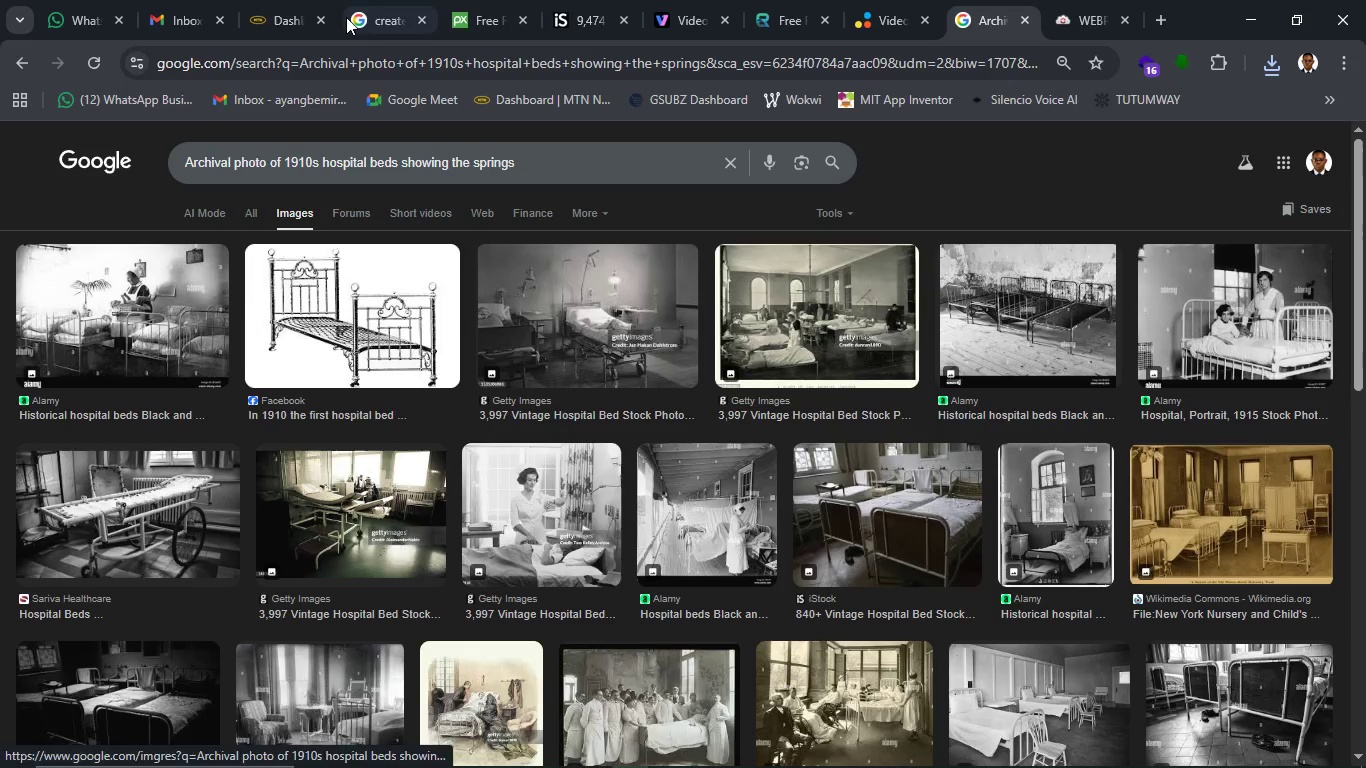 
mouse_move([367, 21])
 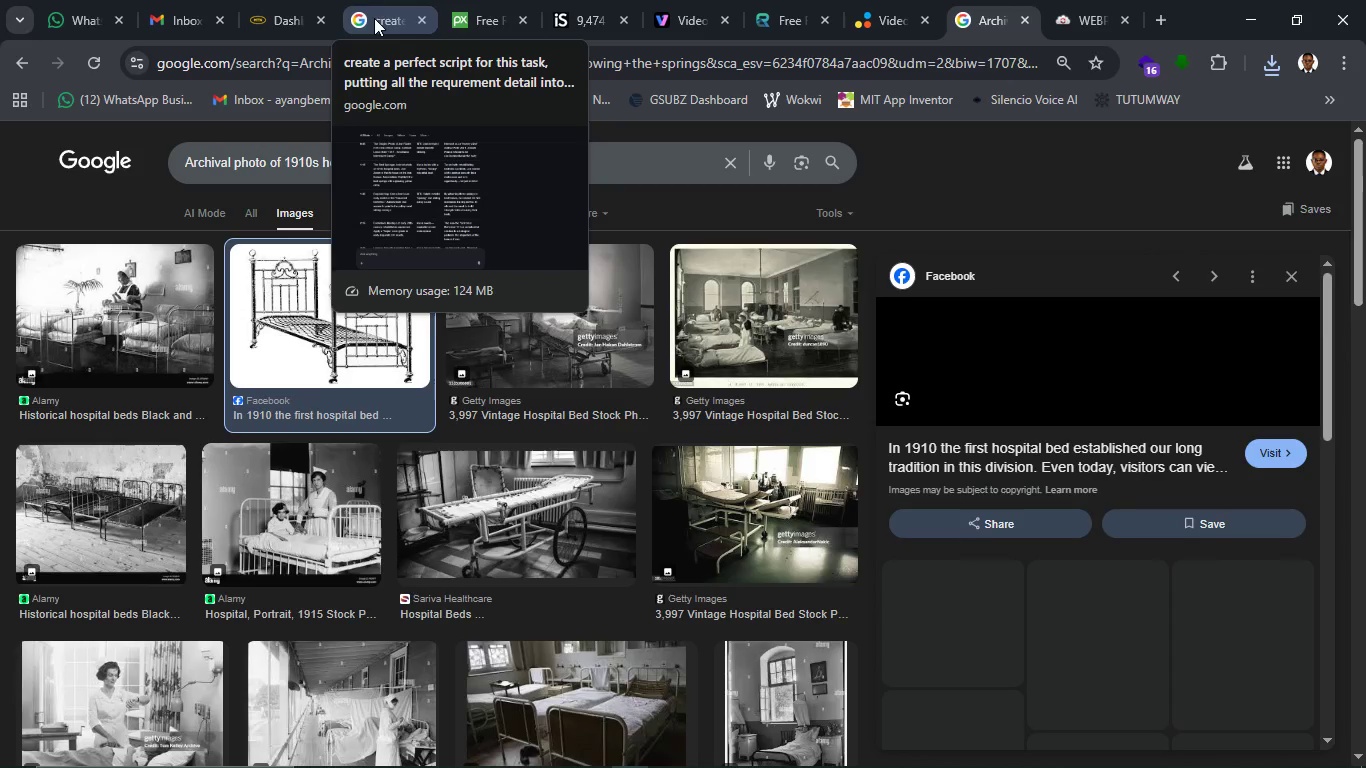 
left_click([374, 18])
 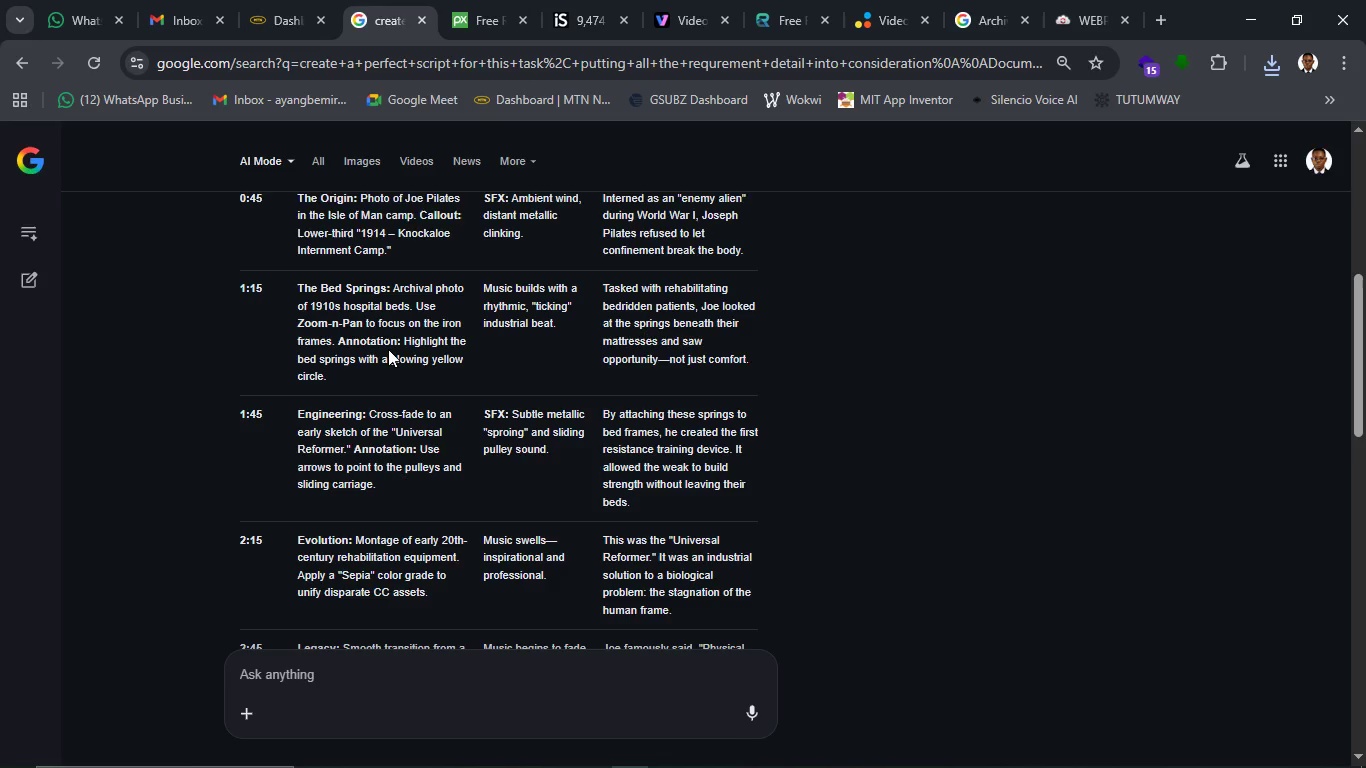 
wait(10.07)
 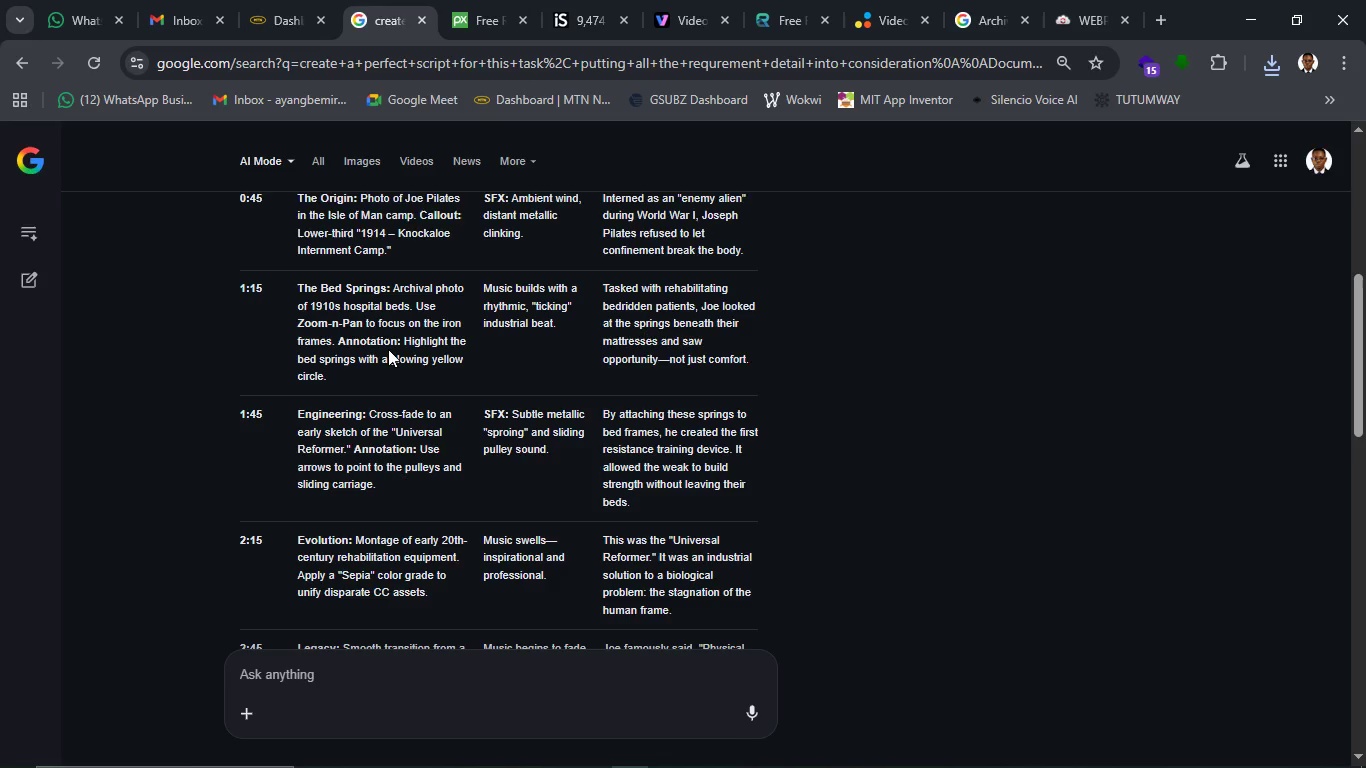 
mouse_move([1044, 16])
 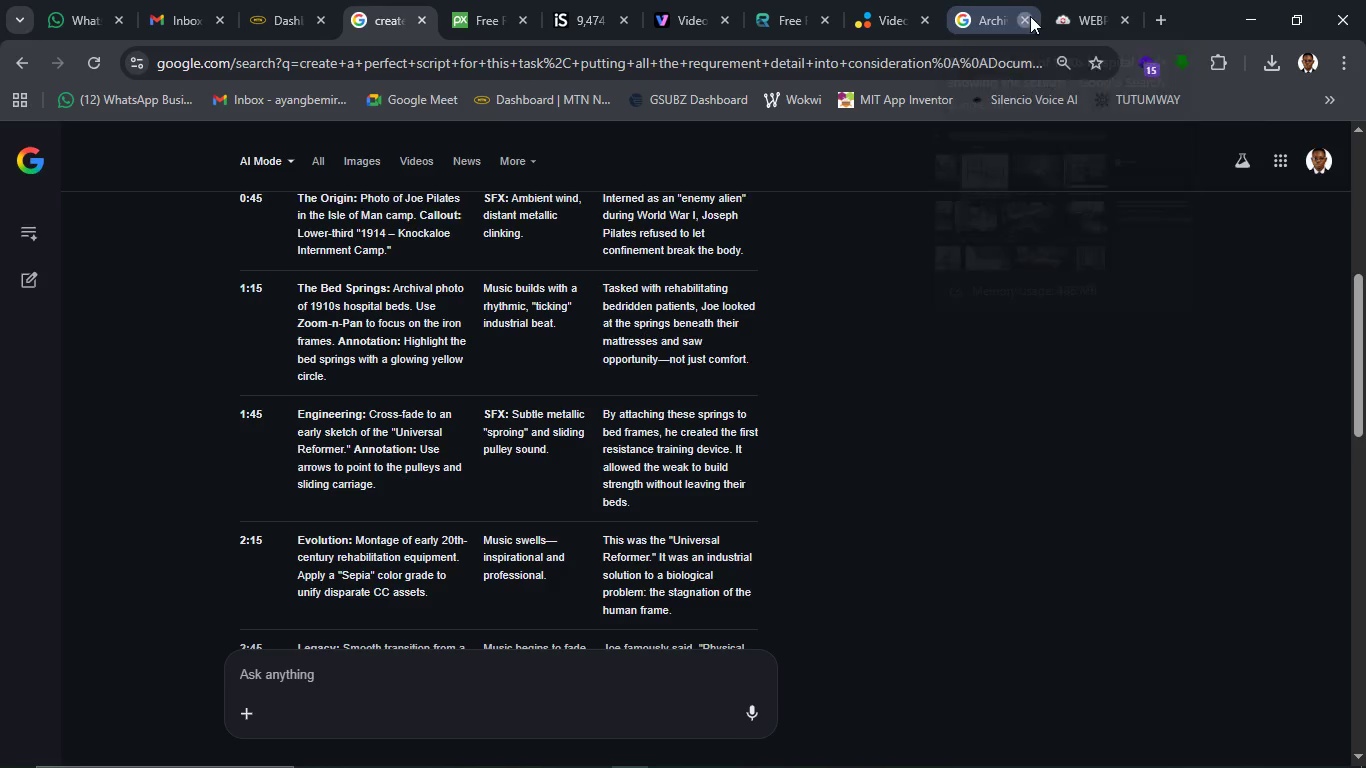 
left_click_drag(start_coordinate=[1030, 16], to_coordinate=[1194, 326])
 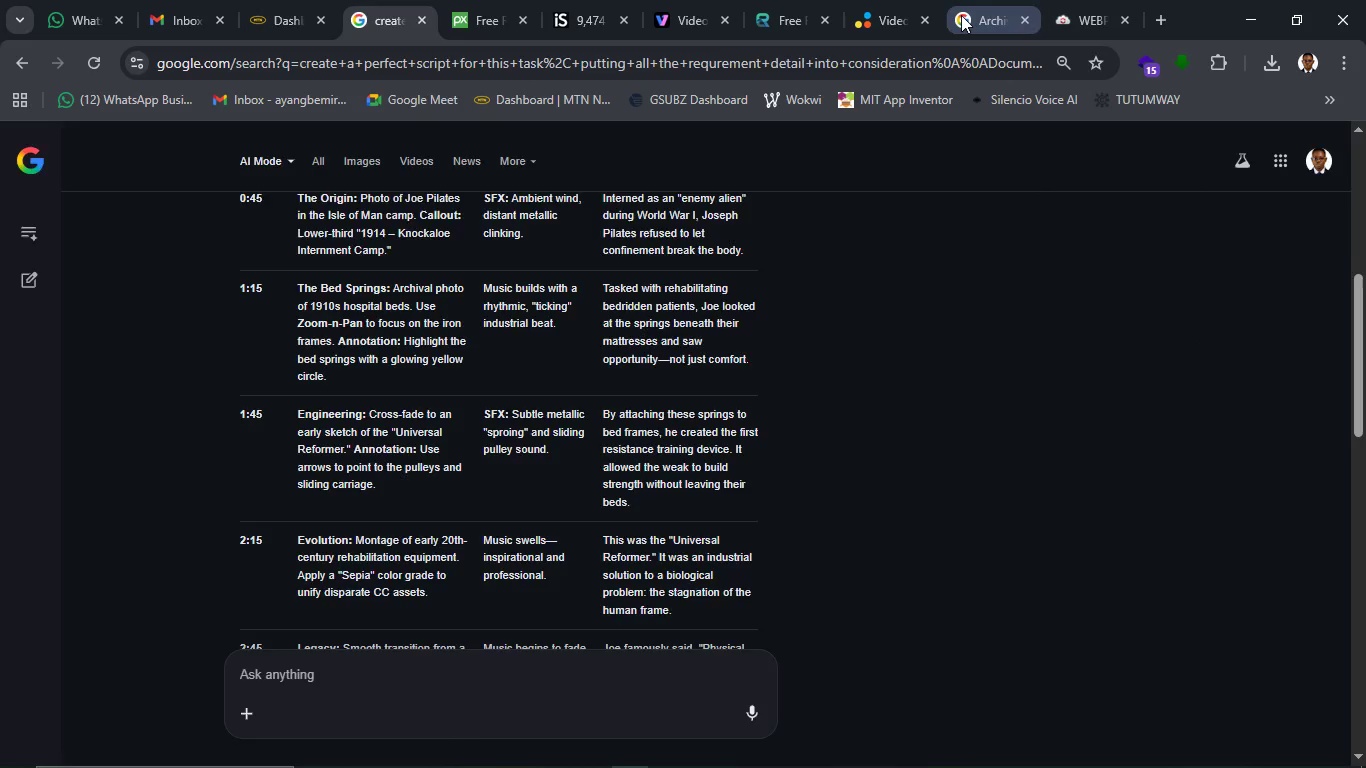 
left_click([961, 16])
 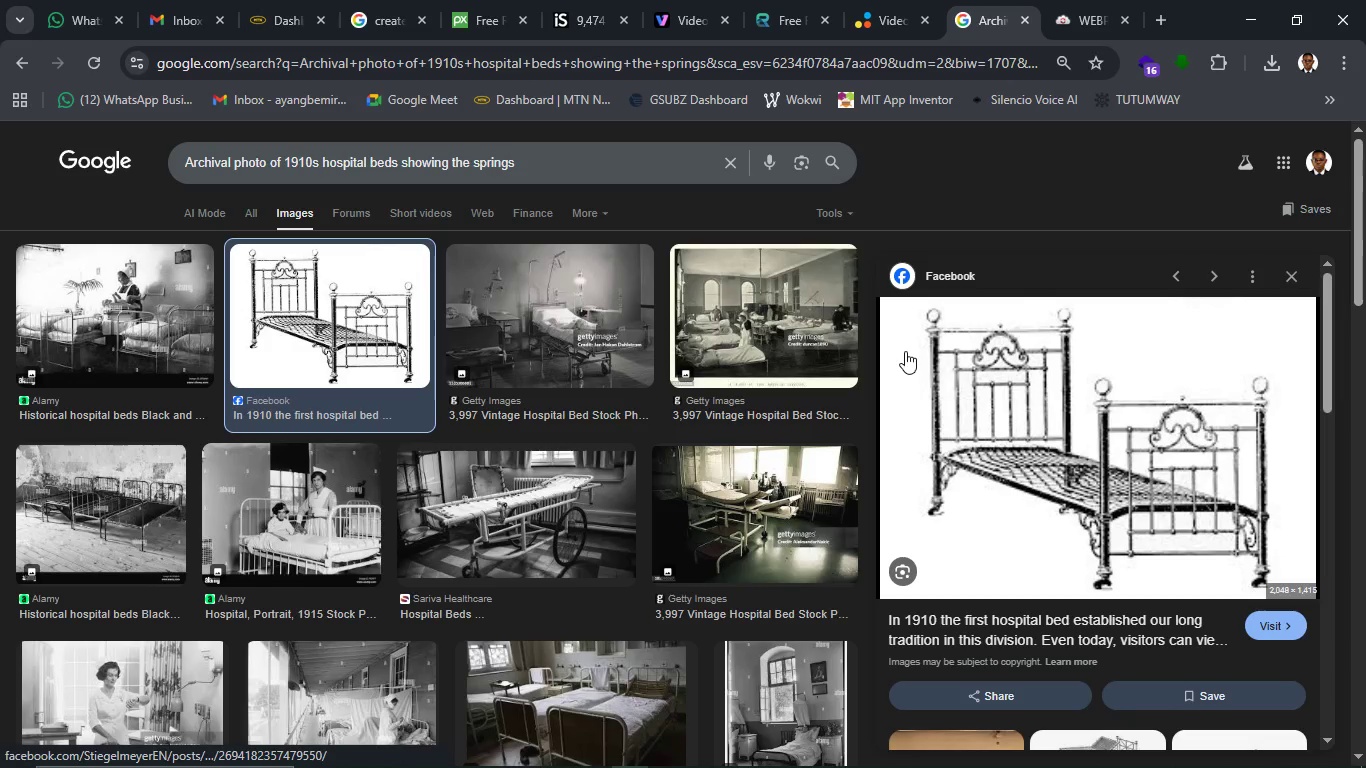 
scroll: coordinate [906, 398], scroll_direction: down, amount: 3.0
 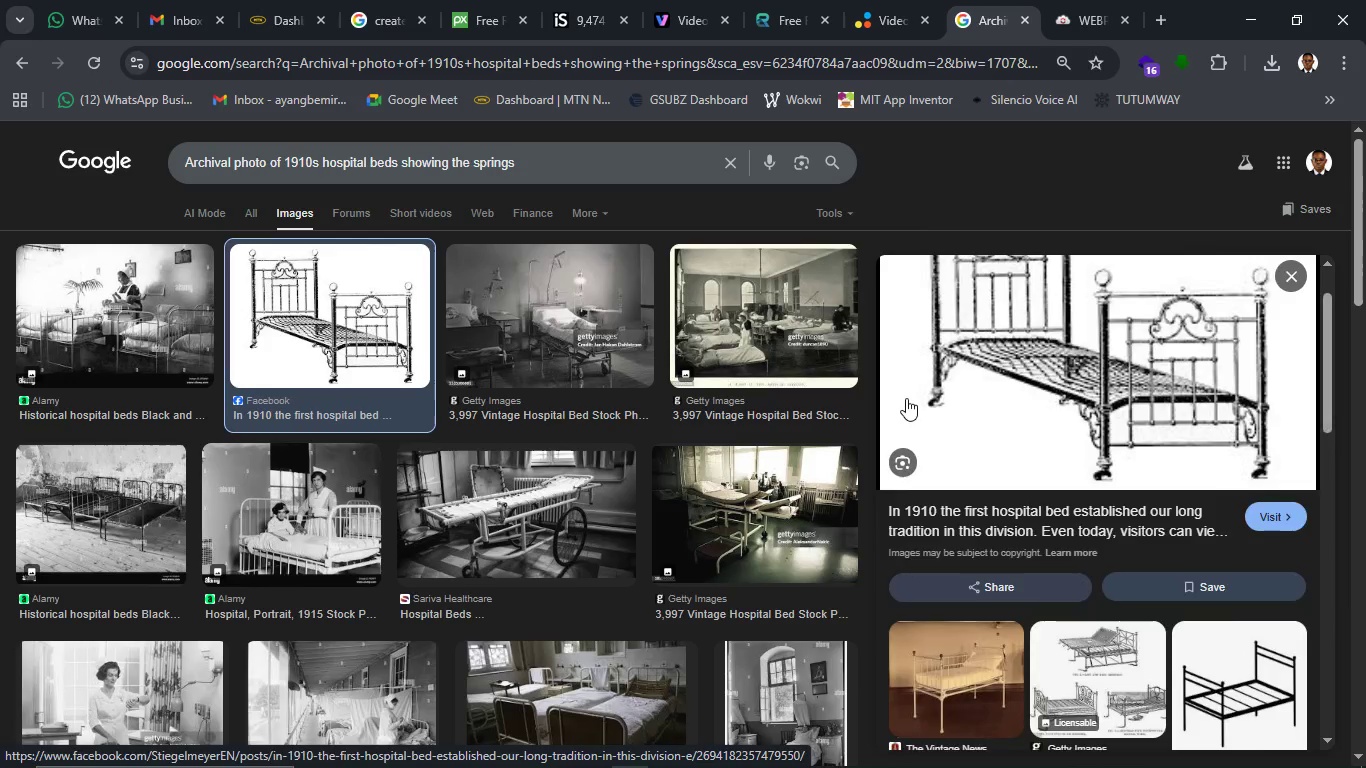 
scroll: coordinate [906, 398], scroll_direction: up, amount: 3.0
 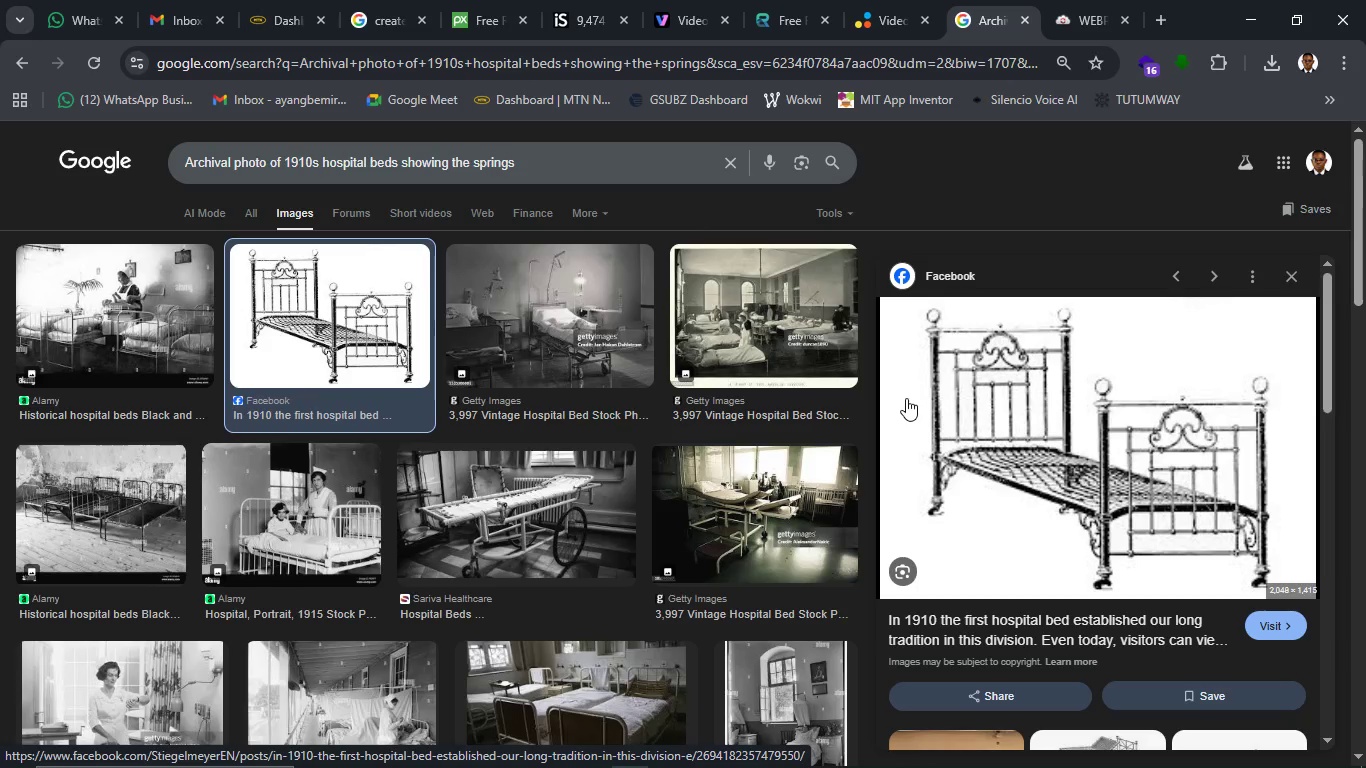 
wait(6.89)
 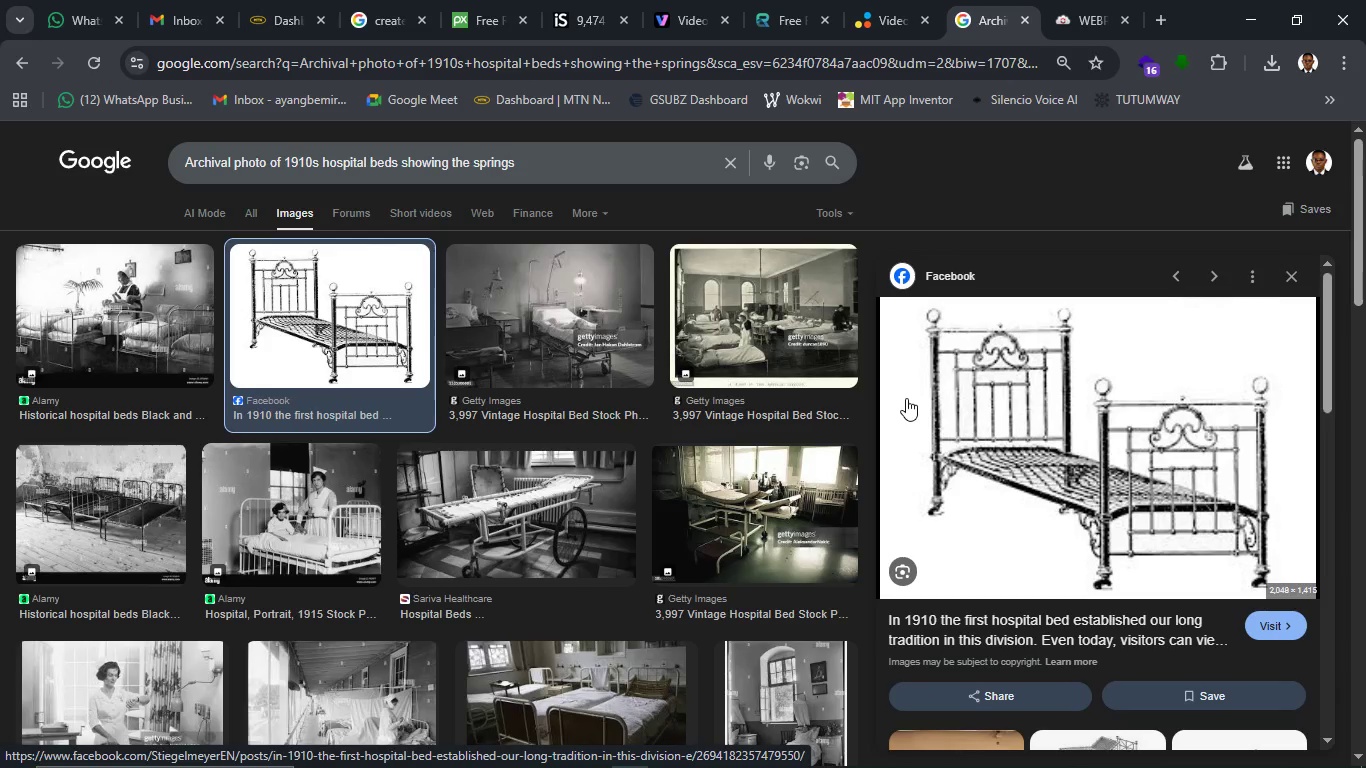 
scroll: coordinate [940, 410], scroll_direction: down, amount: 7.0
 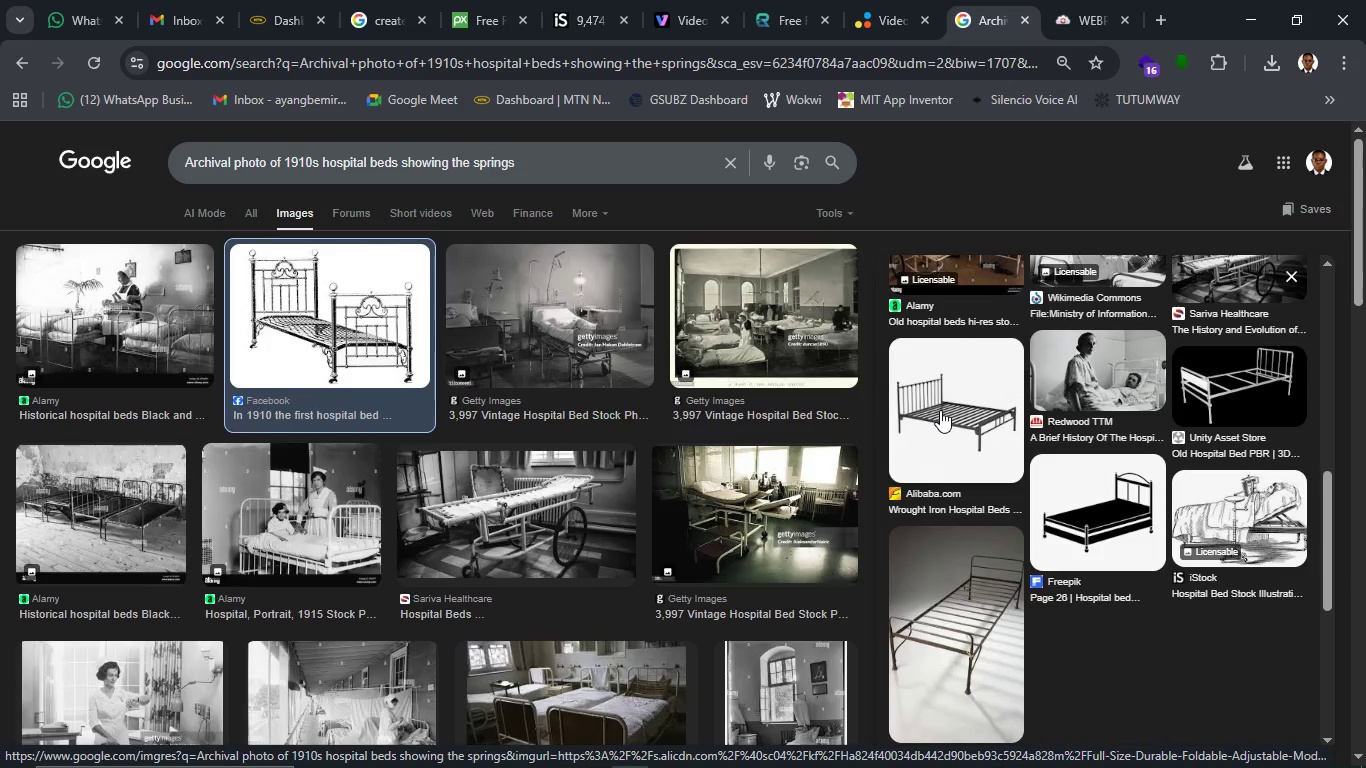 
scroll: coordinate [940, 410], scroll_direction: up, amount: 7.0
 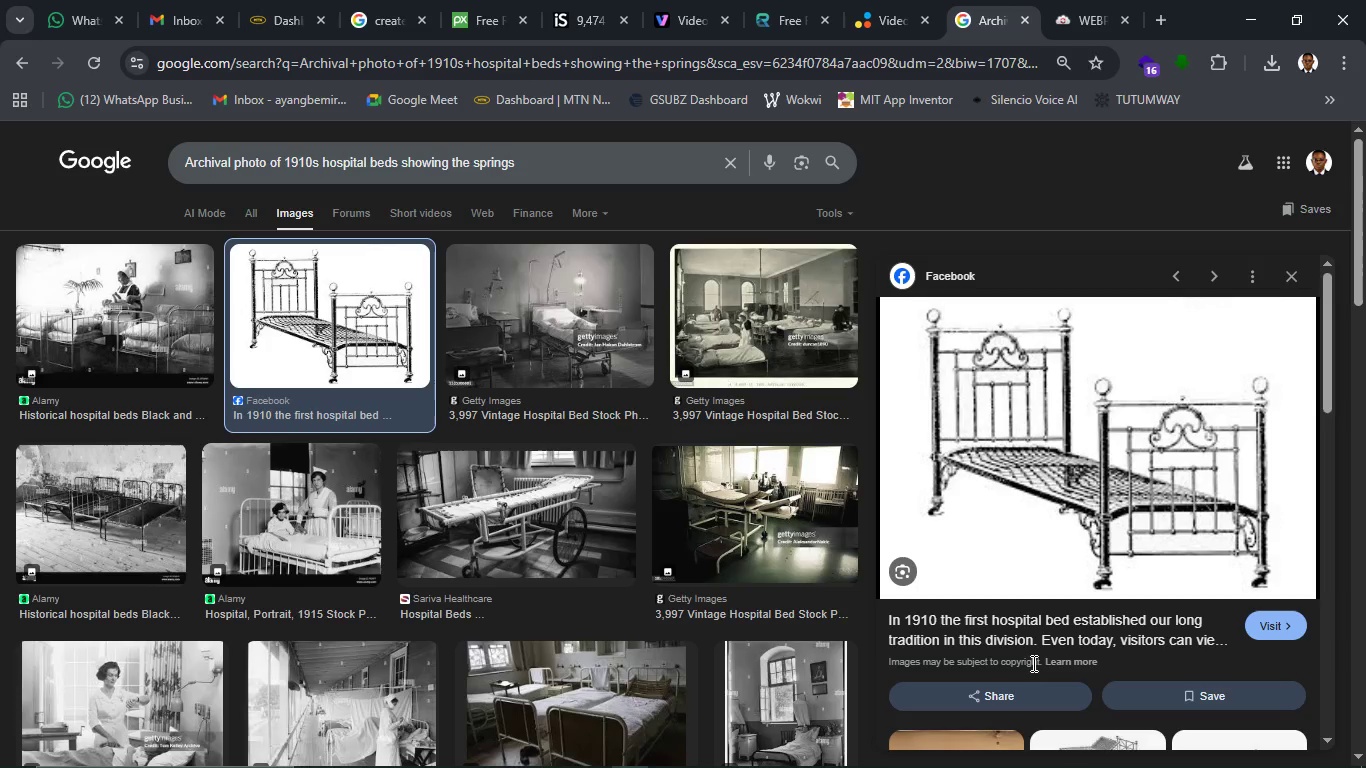 
wait(18.59)
 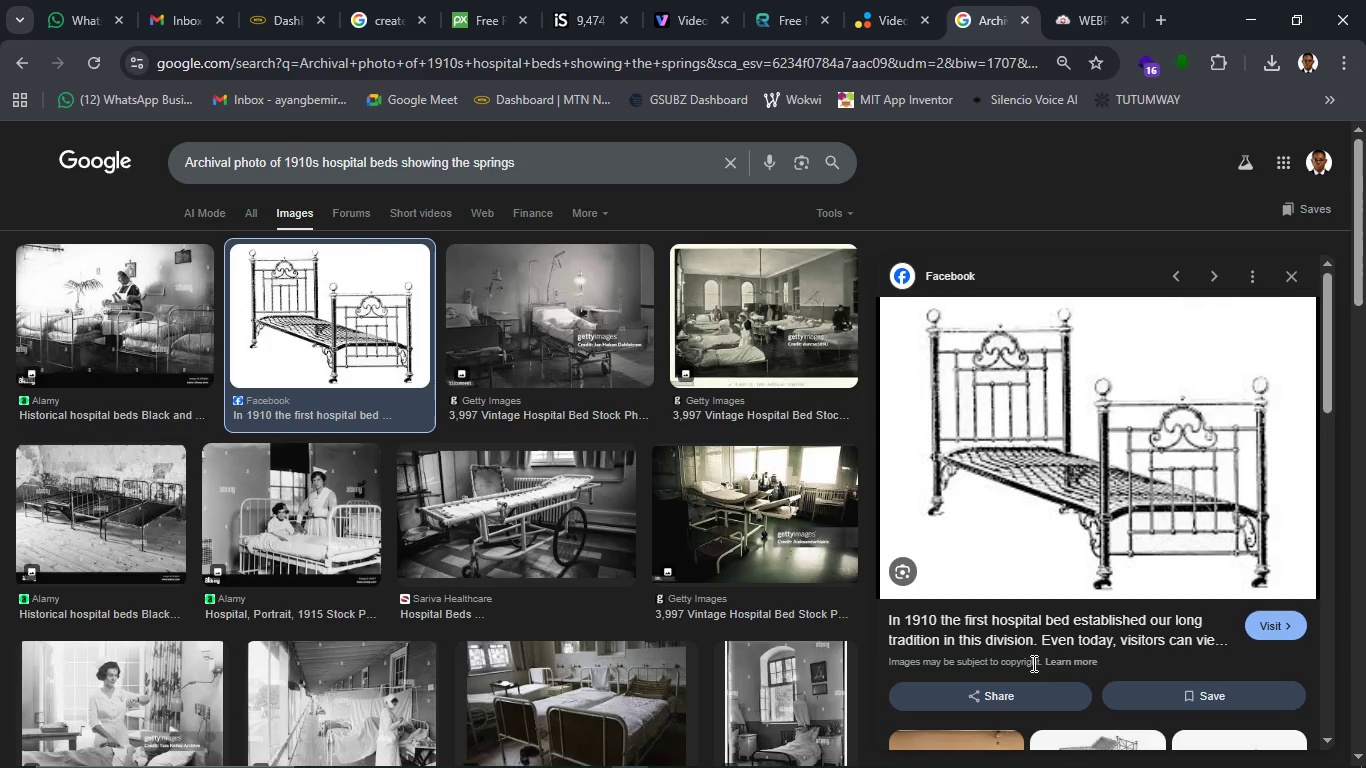 
right_click([1082, 386])
 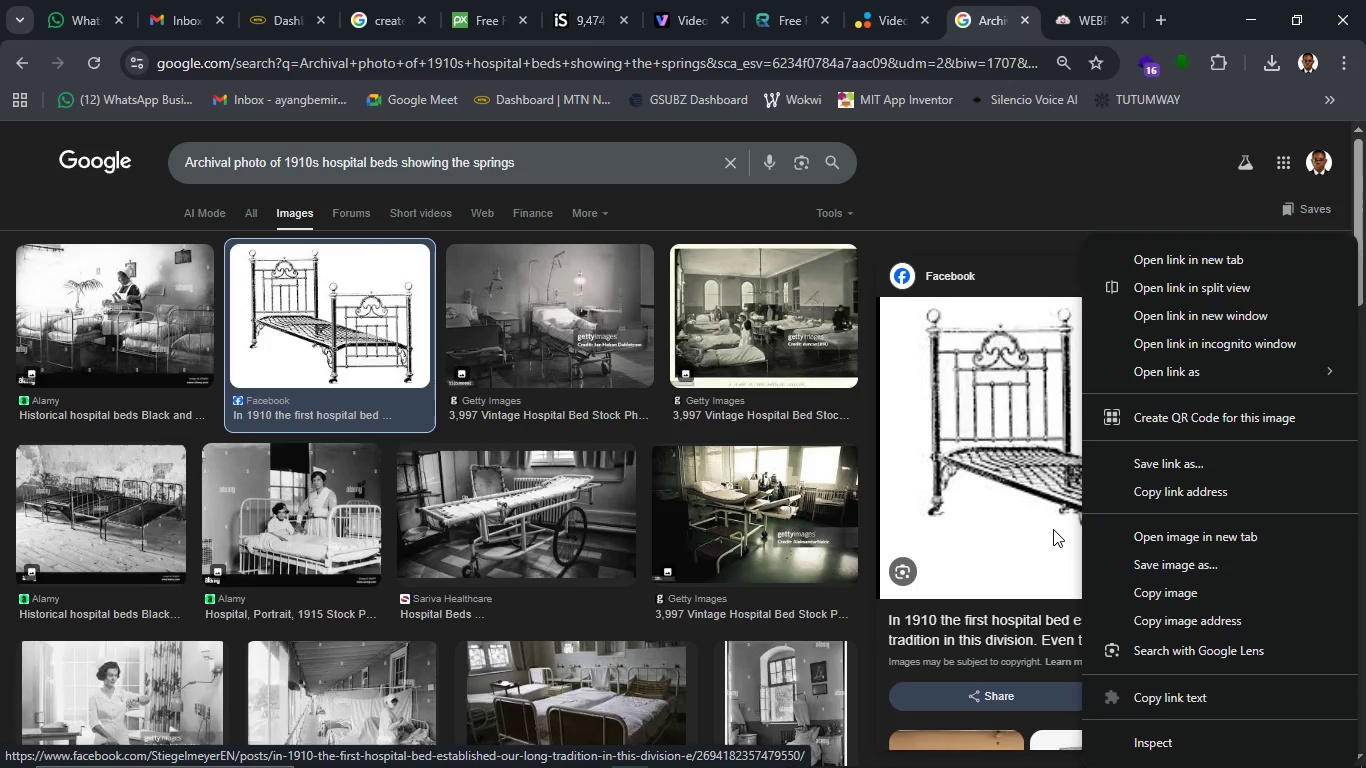 
left_click_drag(start_coordinate=[1053, 529], to_coordinate=[1048, 507])
 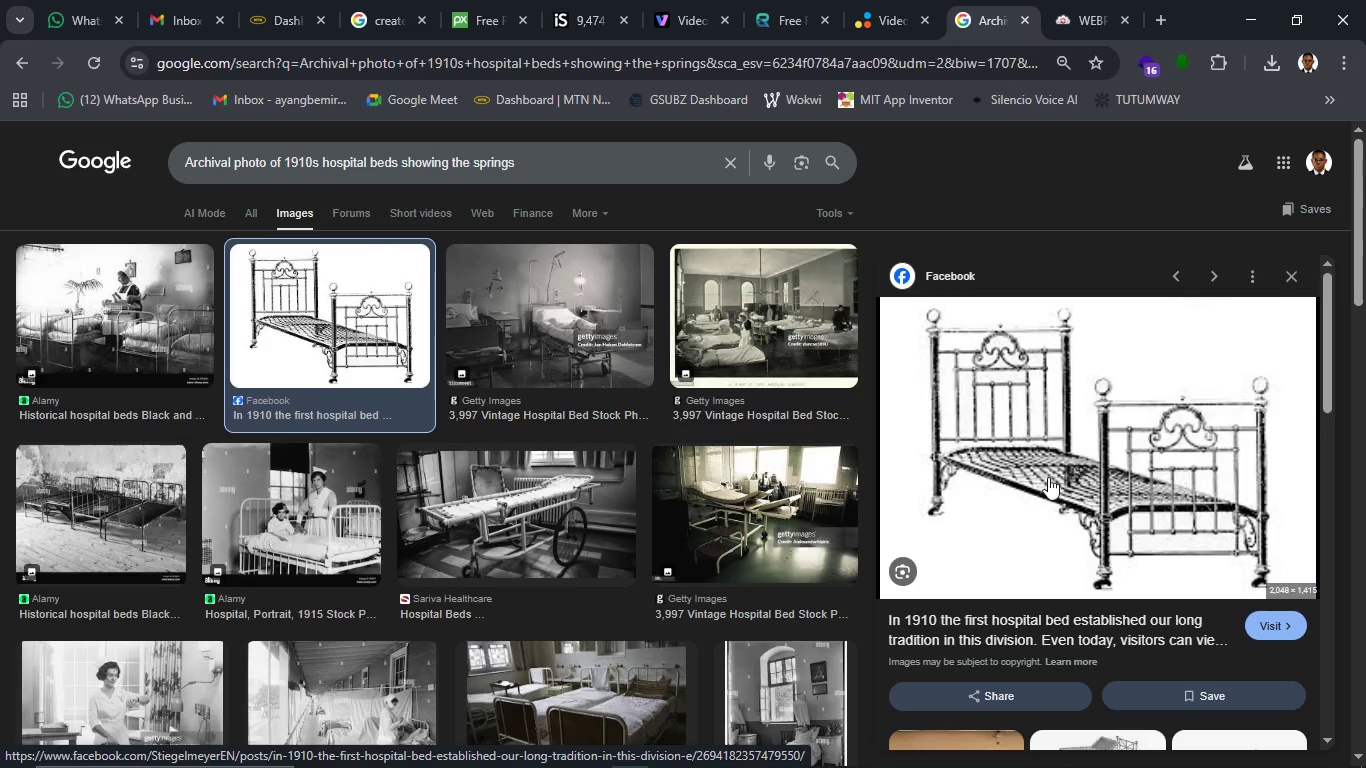 
right_click([1048, 477])
 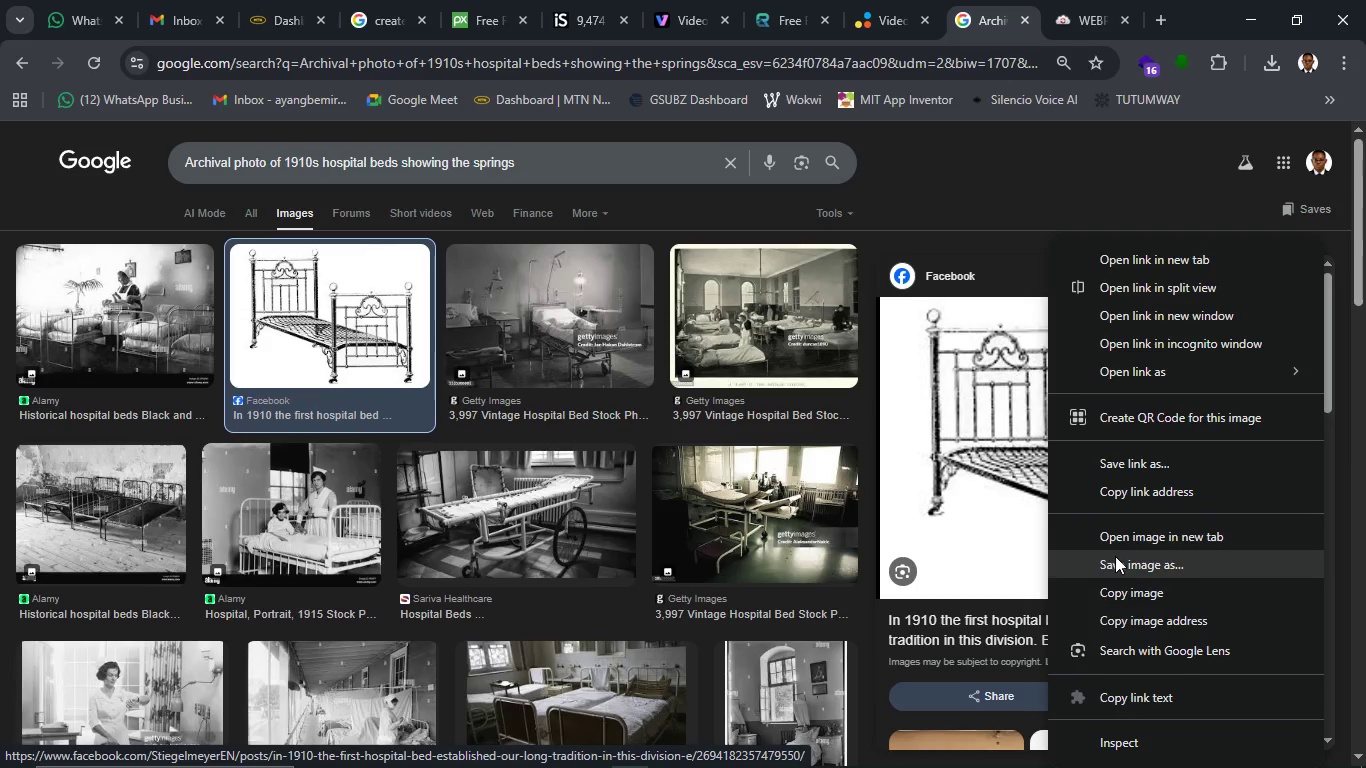 
left_click([1115, 556])
 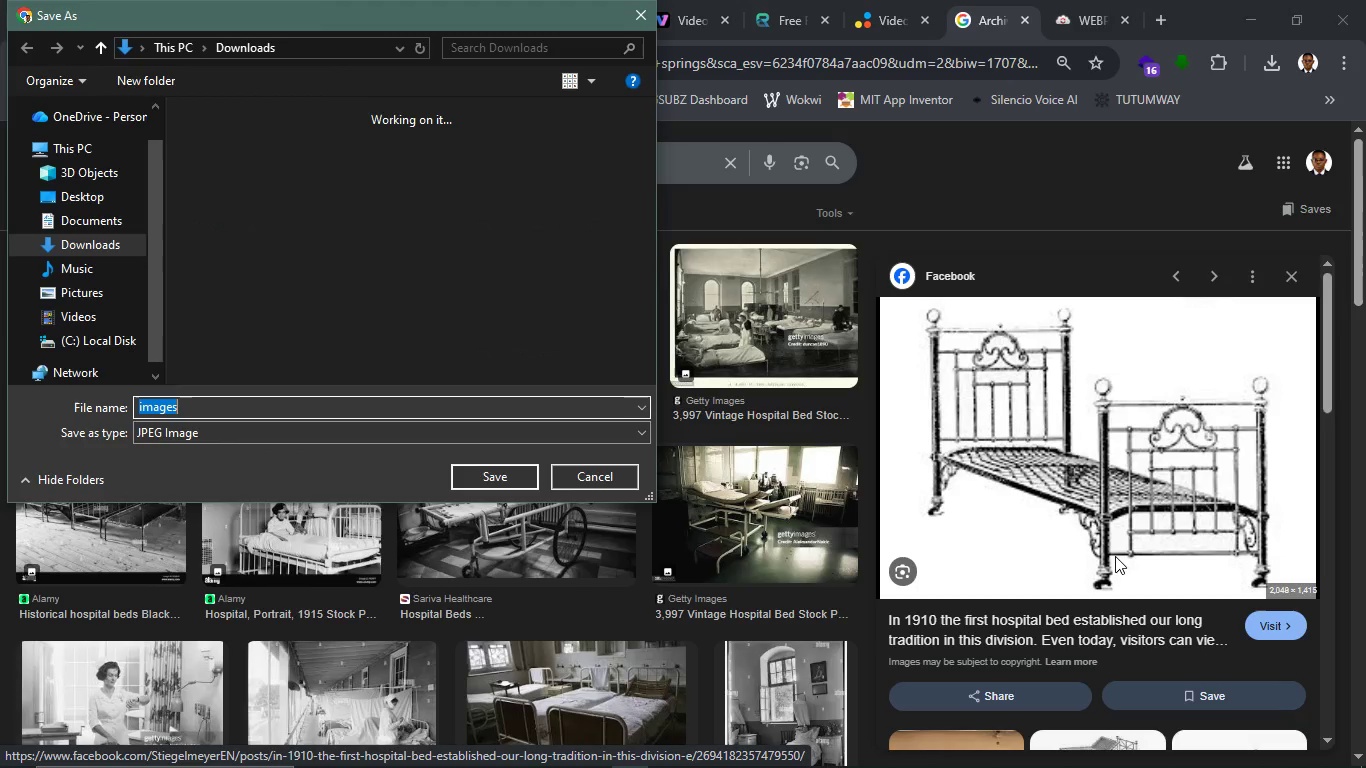 
wait(7.38)
 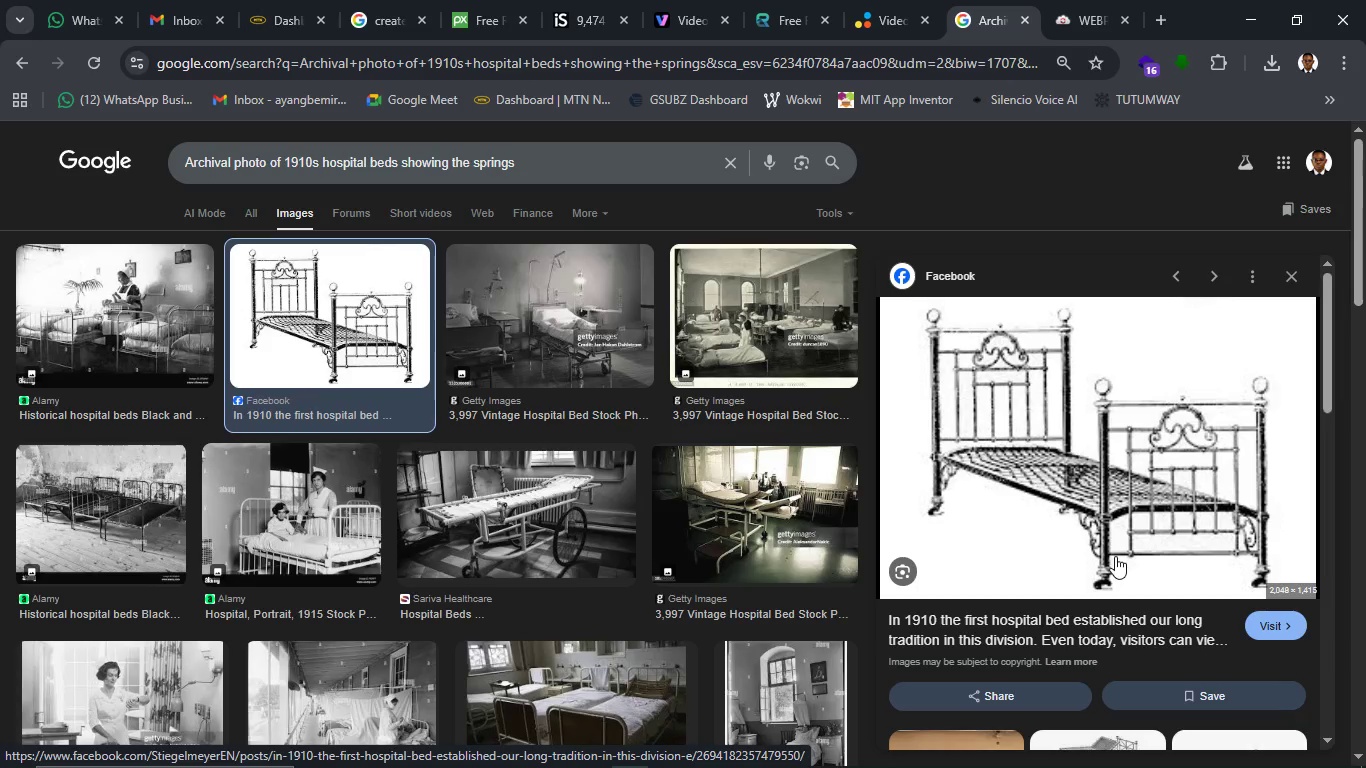 
left_click([619, 473])
 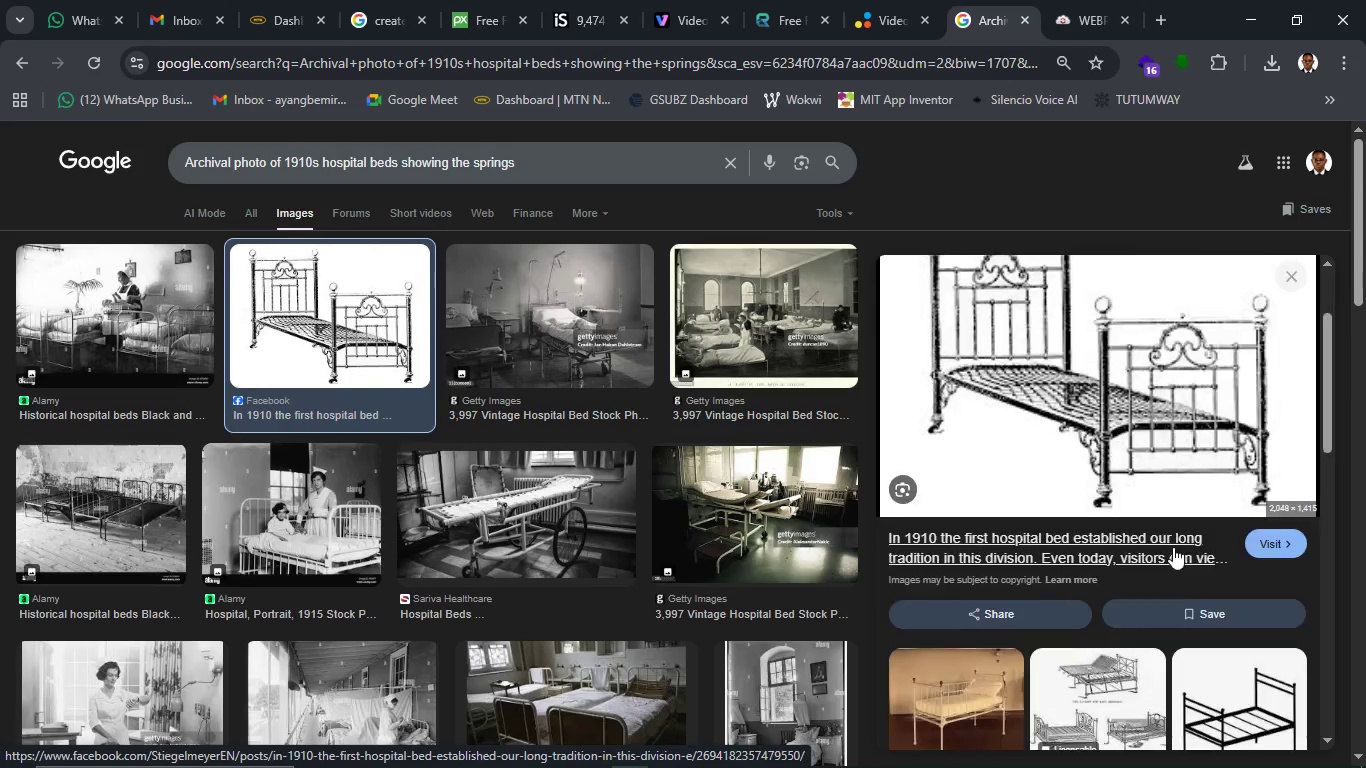 
scroll: coordinate [1175, 543], scroll_direction: down, amount: 4.0
 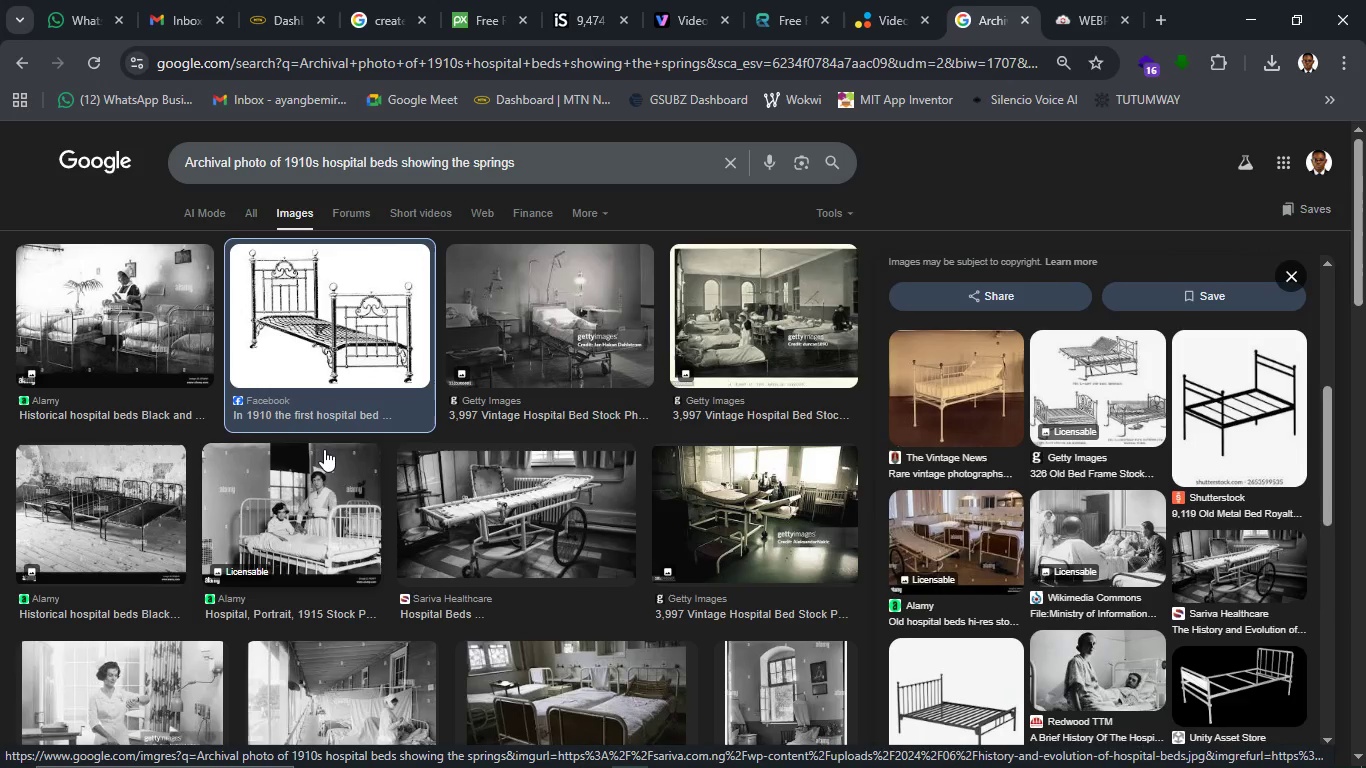 
scroll: coordinate [321, 449], scroll_direction: up, amount: 3.0
 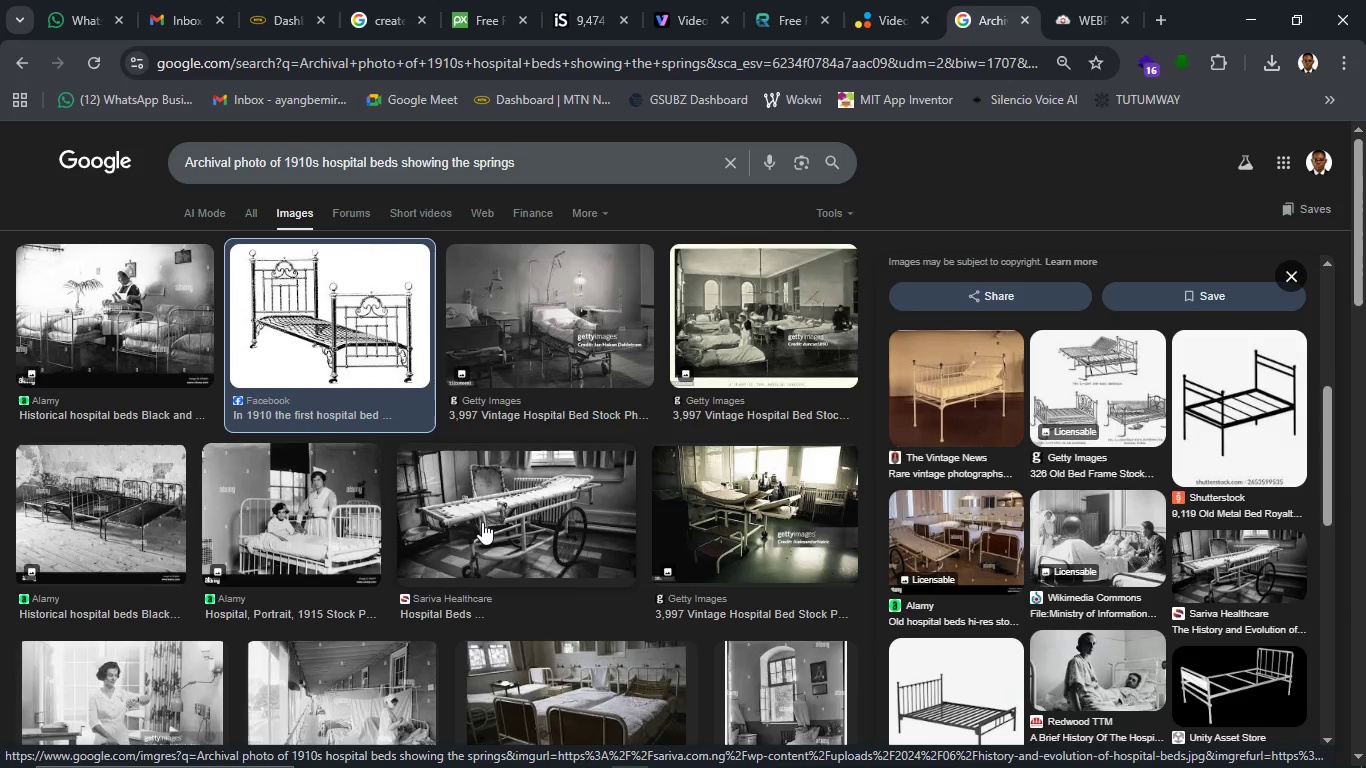 
scroll: coordinate [475, 615], scroll_direction: down, amount: 9.0
 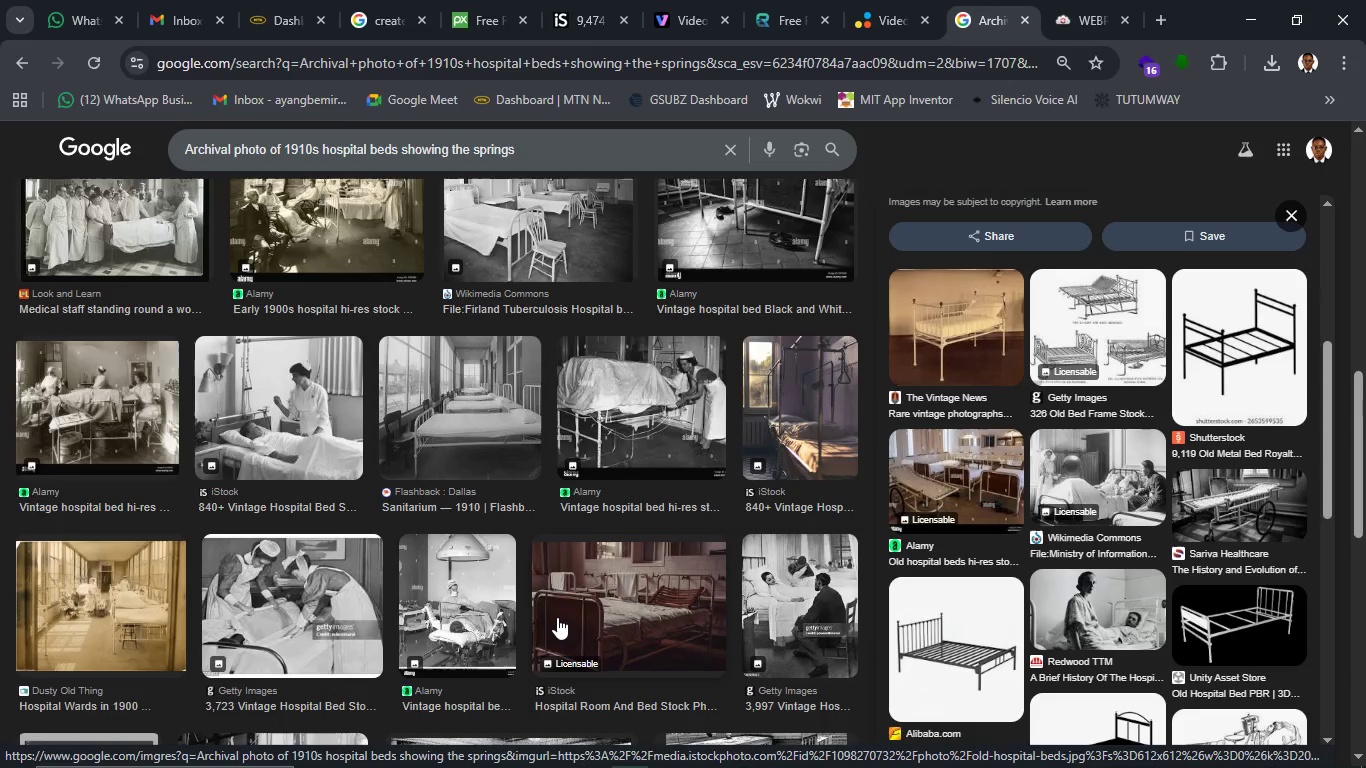 
scroll: coordinate [1090, 593], scroll_direction: down, amount: 8.0
 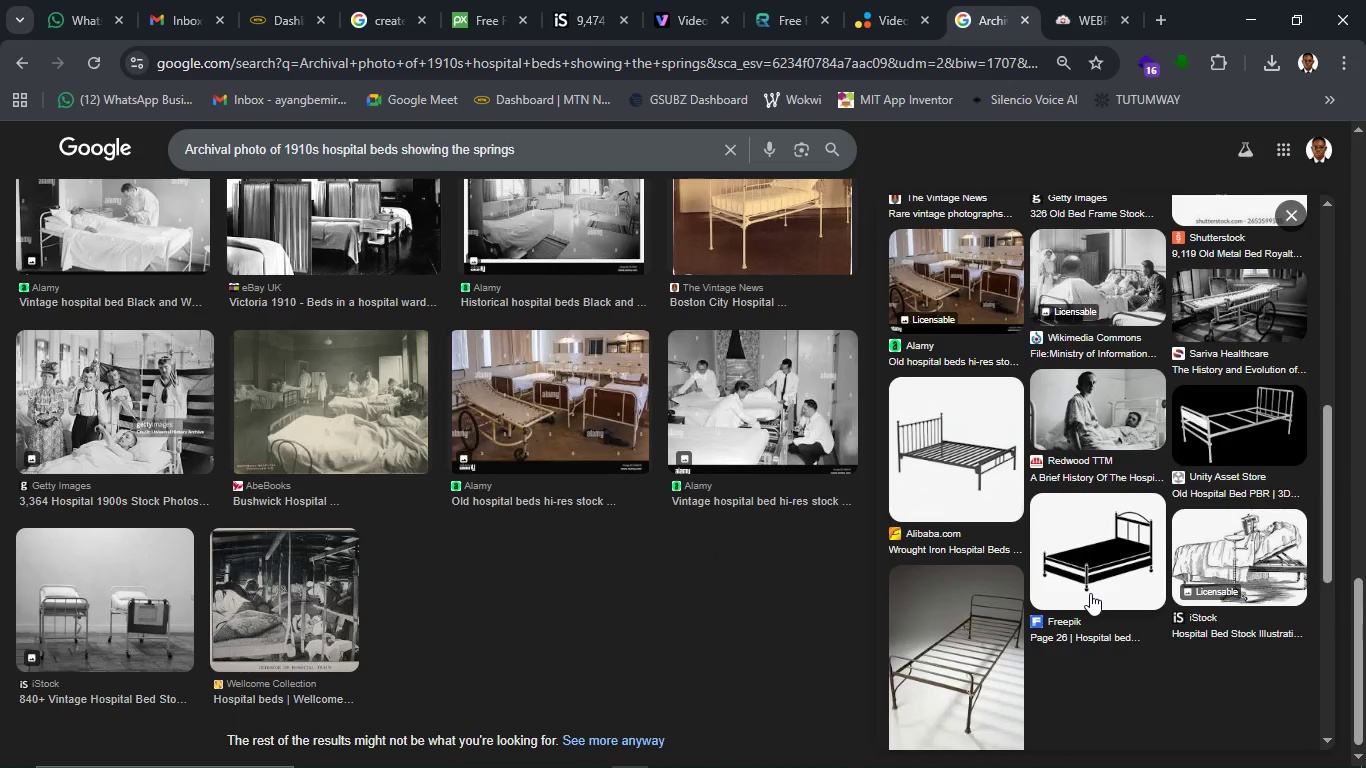 
scroll: coordinate [1090, 593], scroll_direction: up, amount: 4.0
 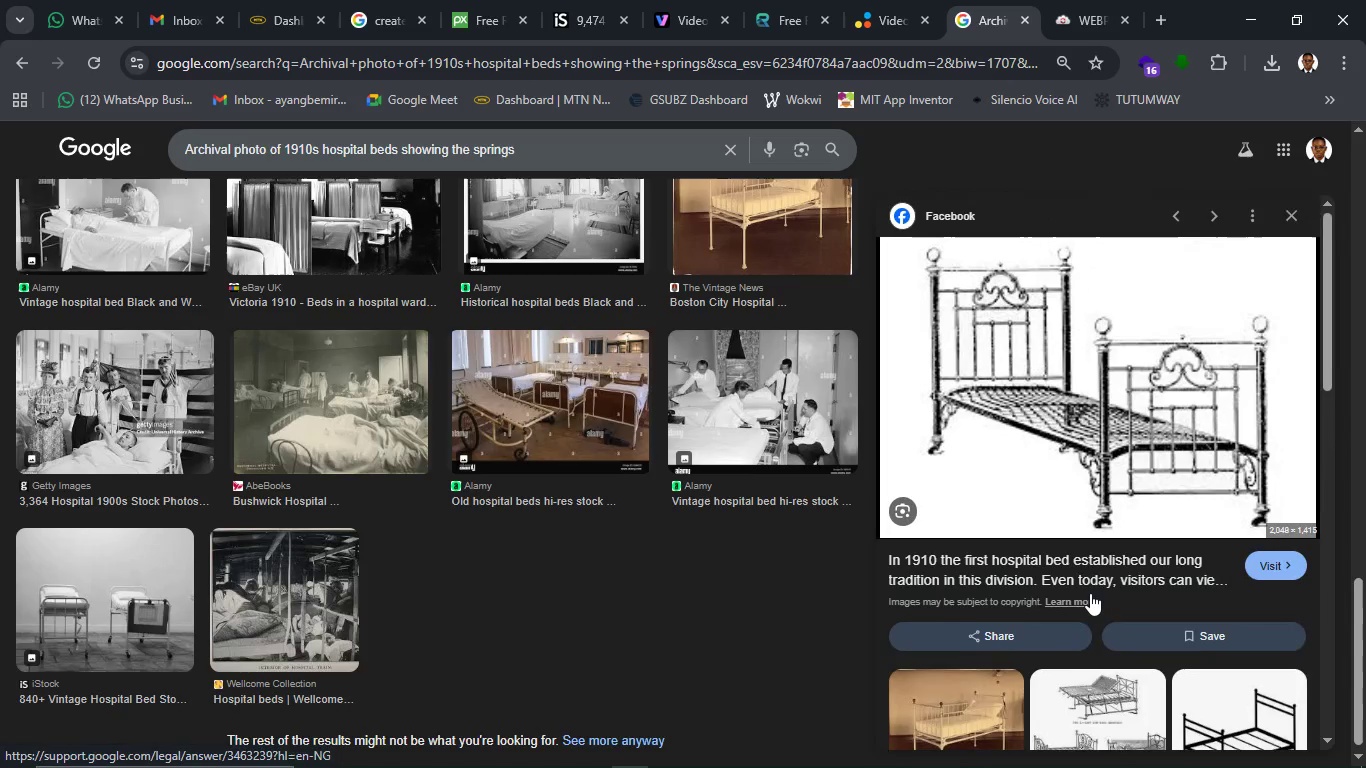 
scroll: coordinate [1090, 593], scroll_direction: down, amount: 3.0
 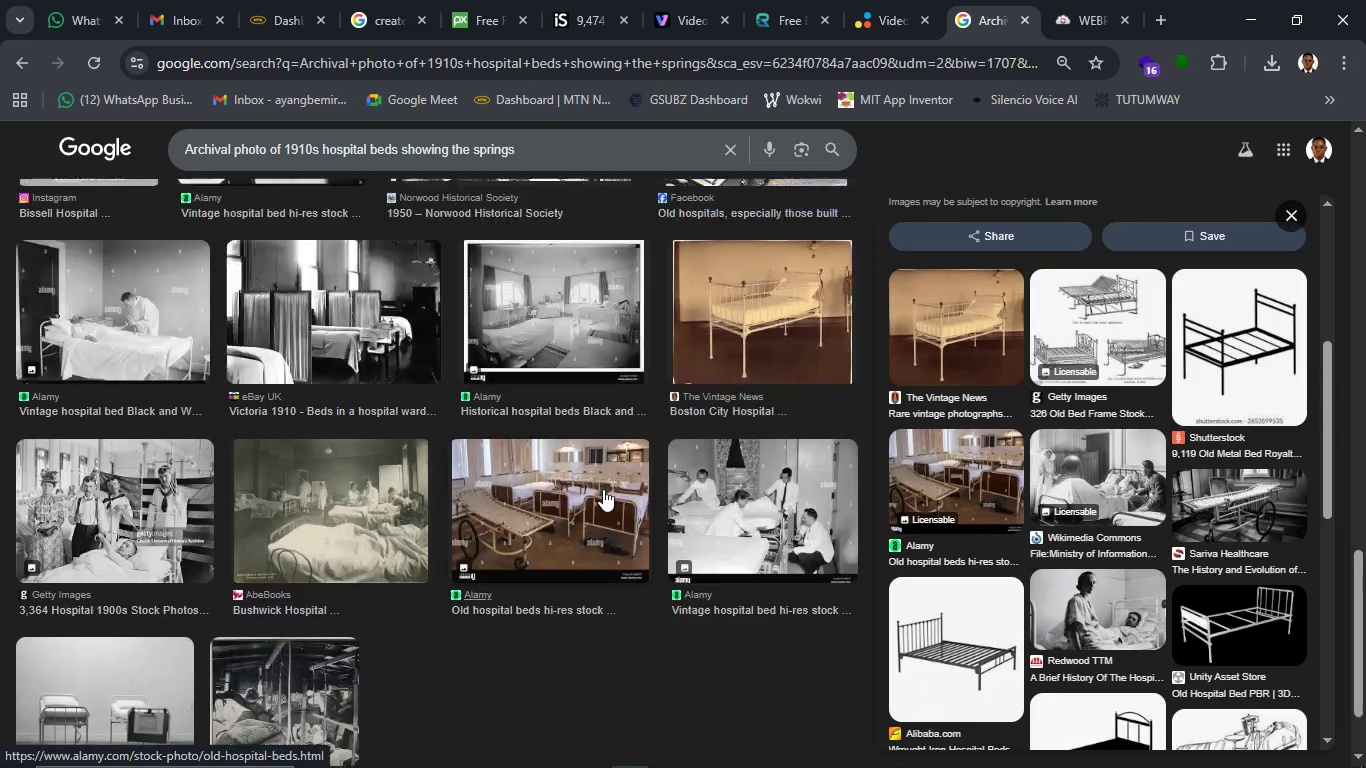 
scroll: coordinate [603, 489], scroll_direction: up, amount: 3.0
 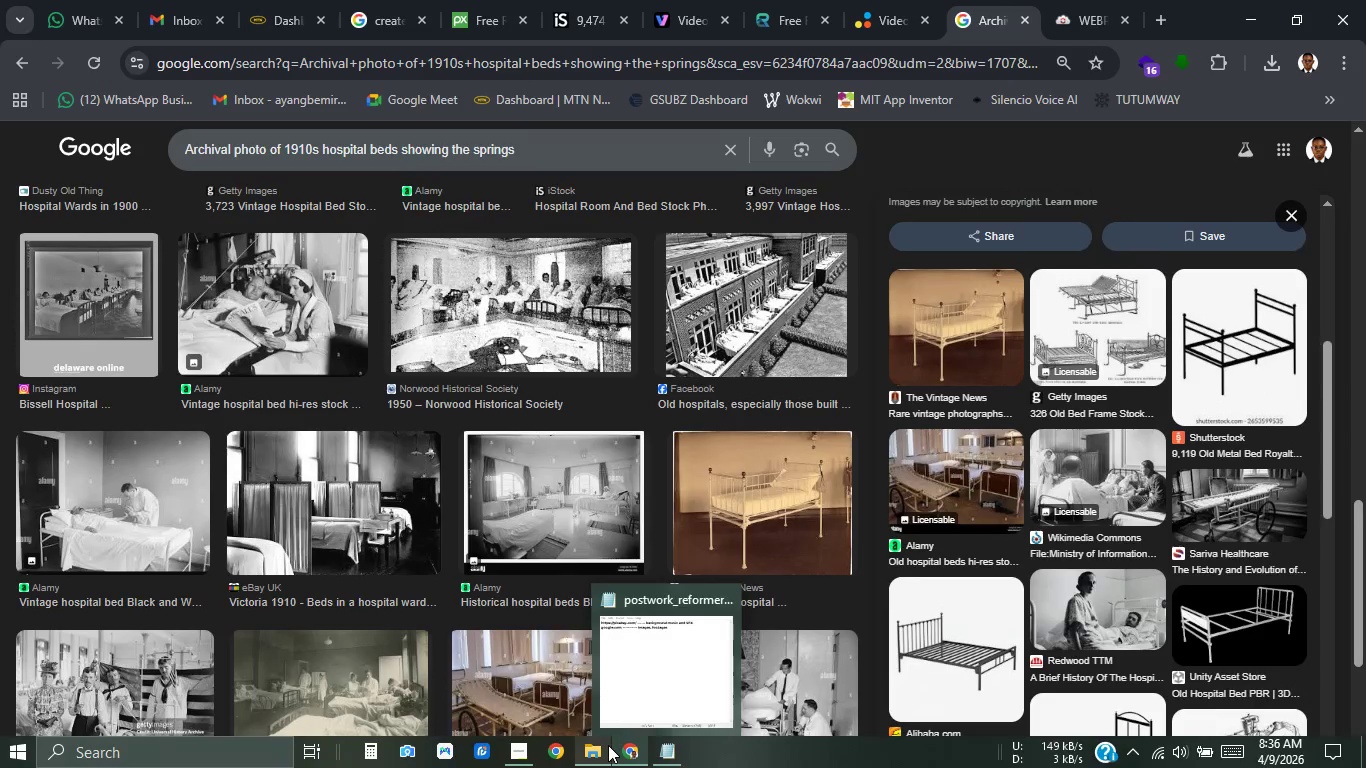 
left_click([608, 745])
 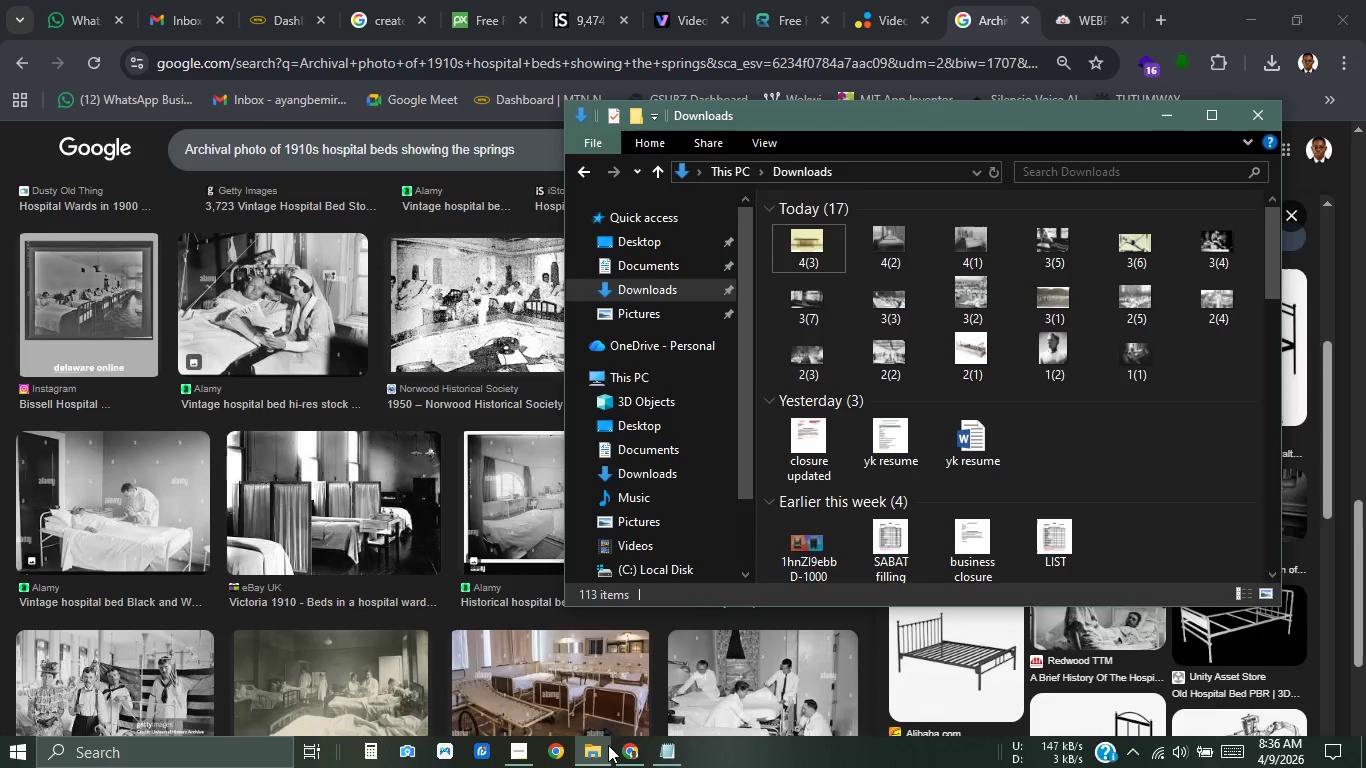 
left_click([608, 745])
 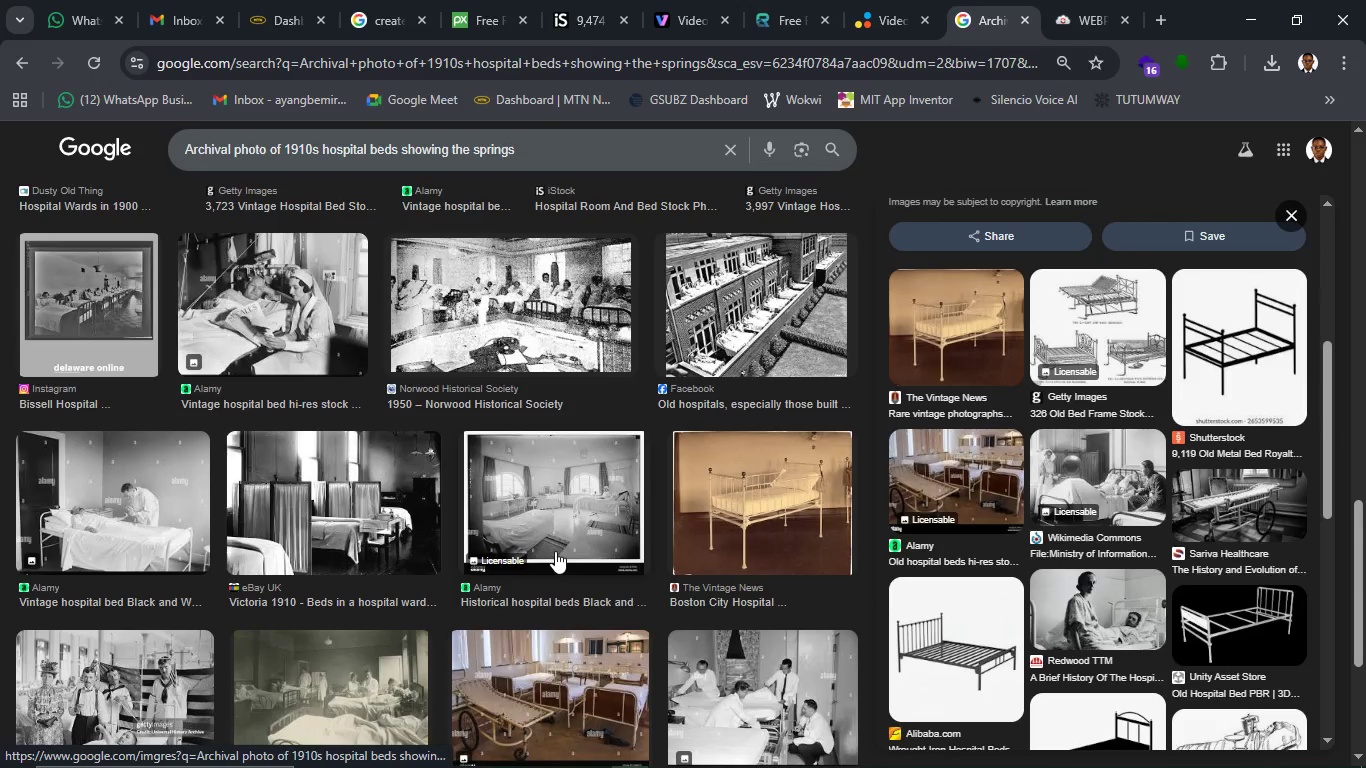 
wait(5.31)
 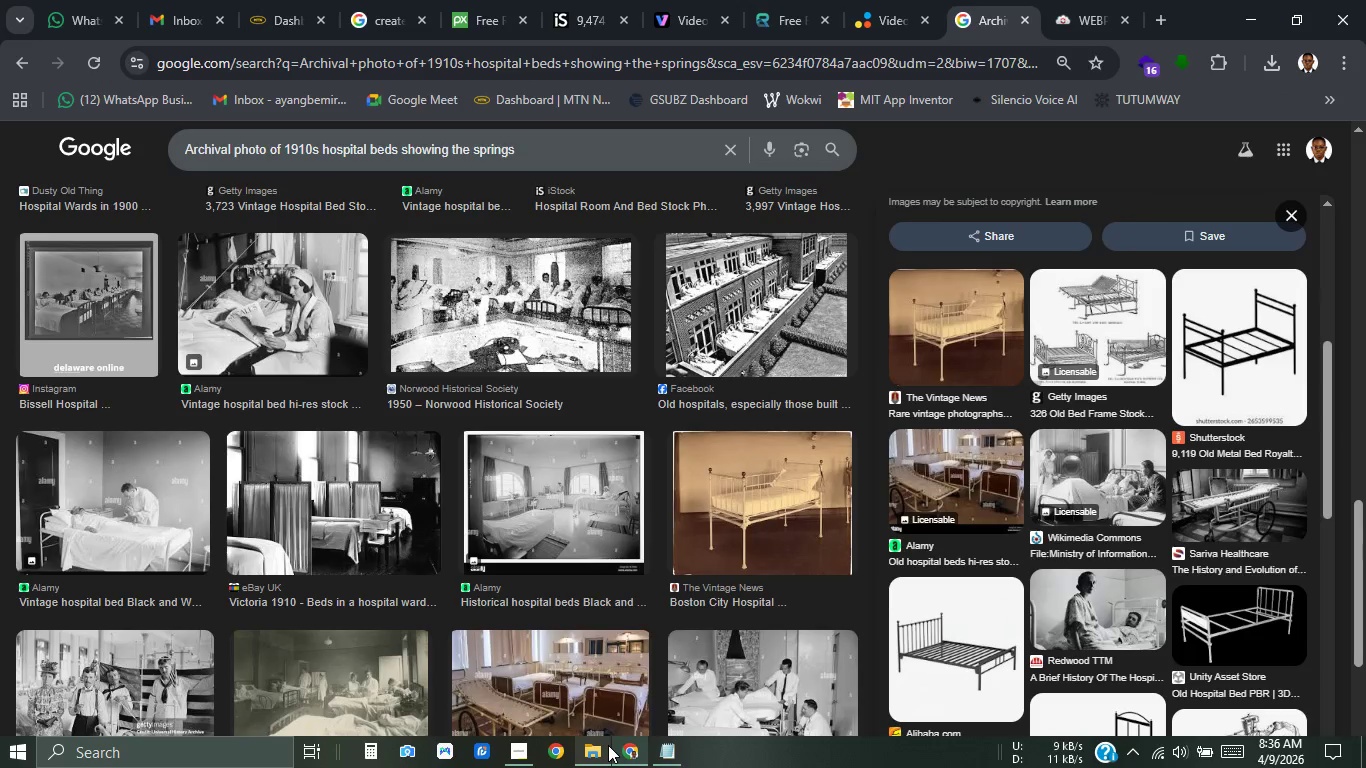 
scroll: coordinate [555, 551], scroll_direction: down, amount: 1.0
 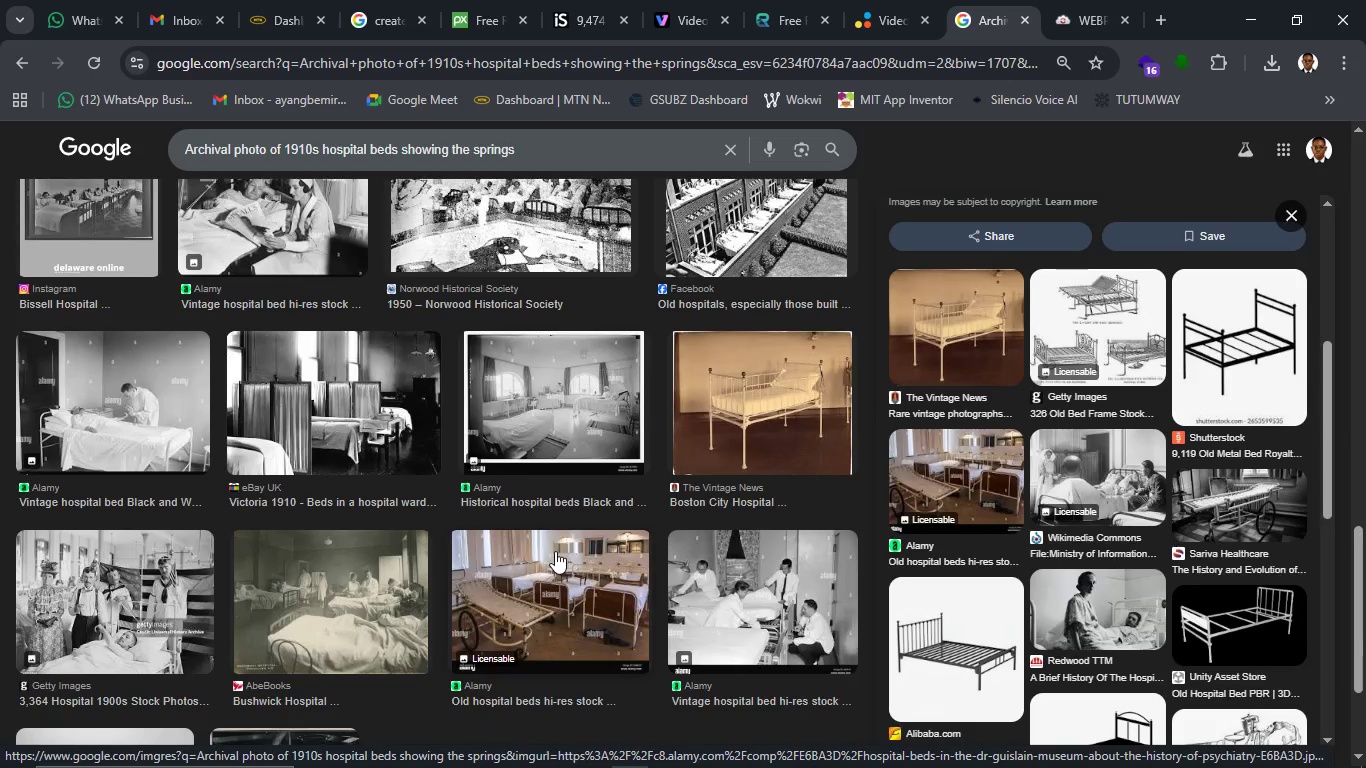 
left_click([555, 551])
 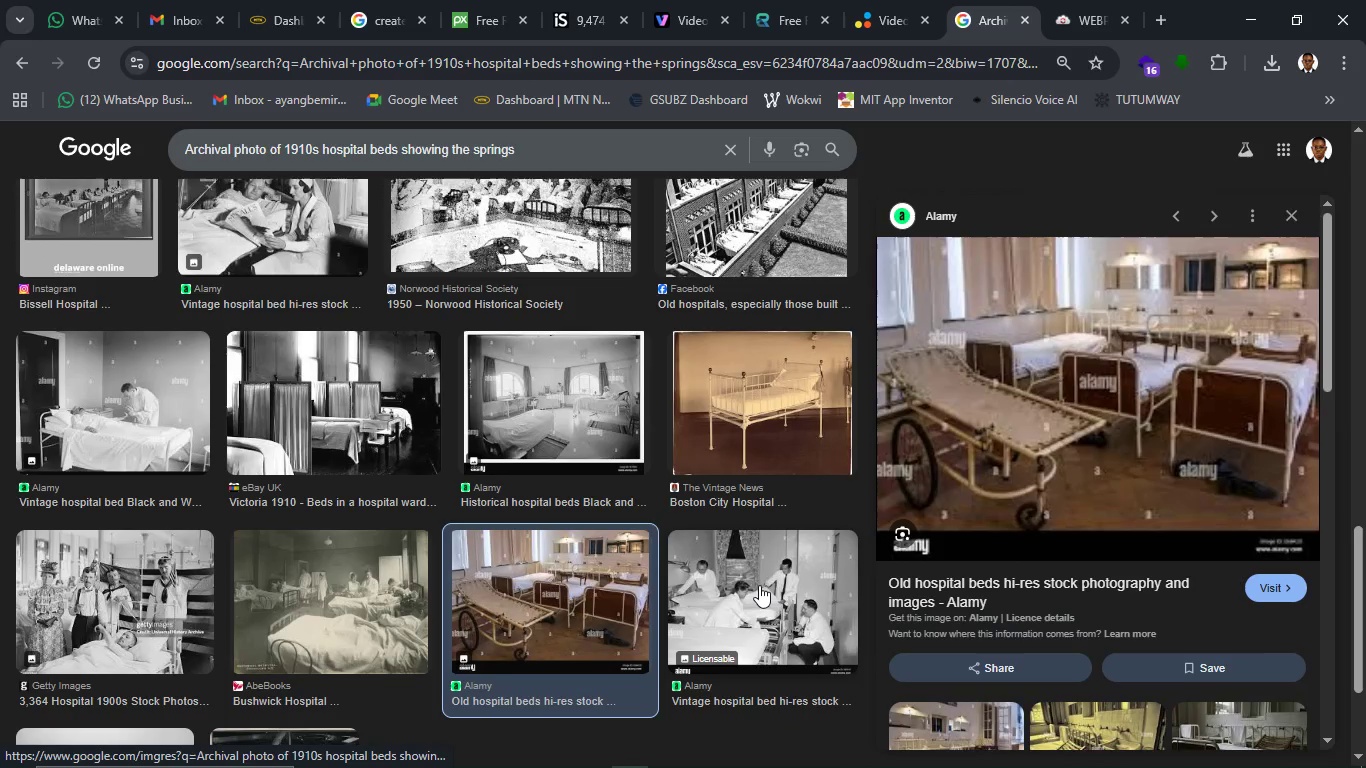 
scroll: coordinate [1306, 570], scroll_direction: down, amount: 3.0
 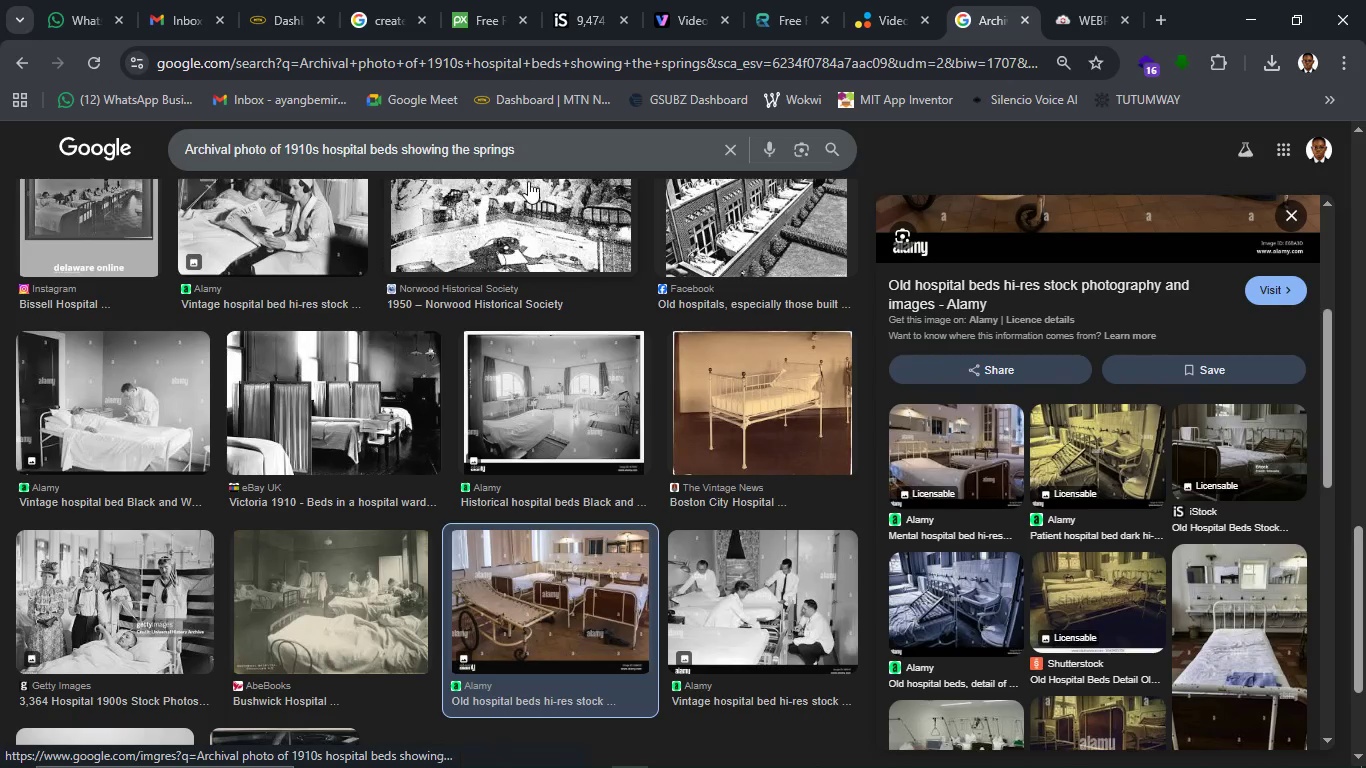 
left_click([476, 144])
 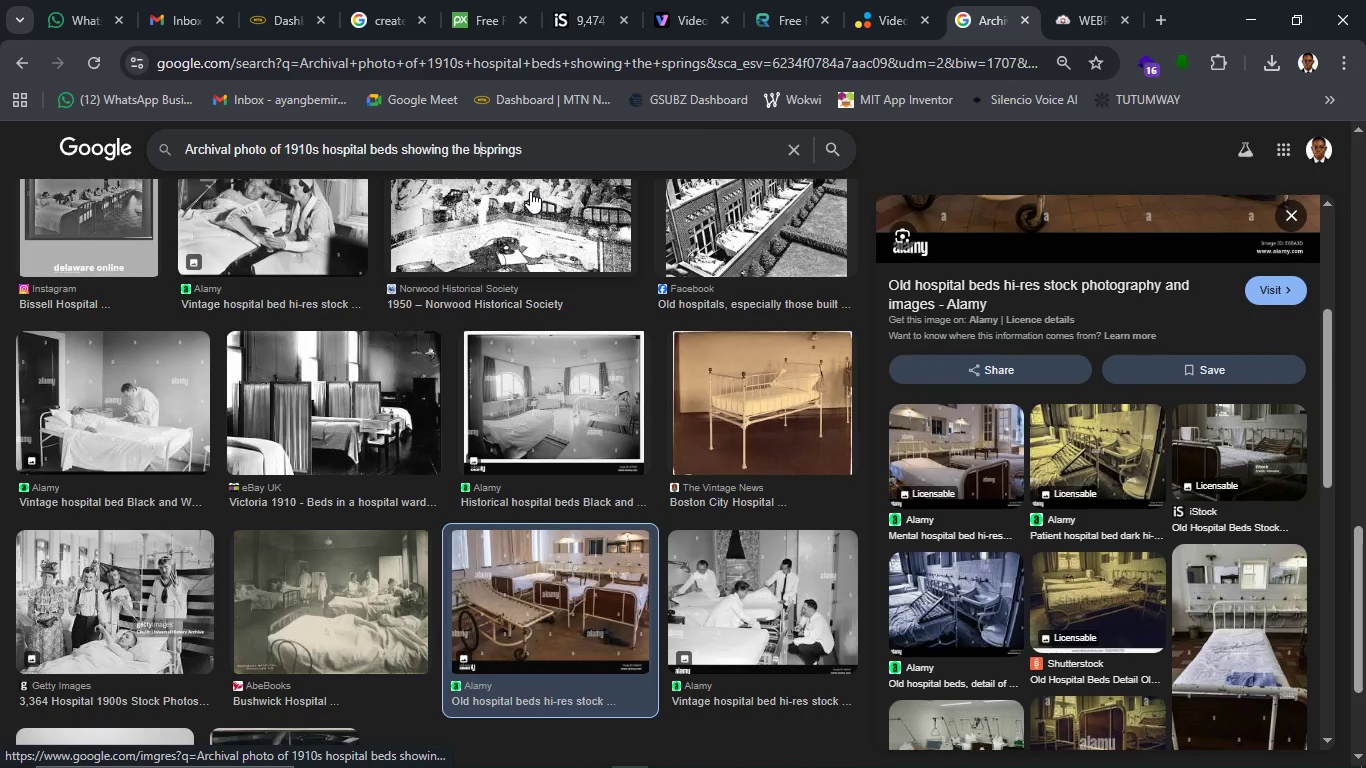 
type(BED )
 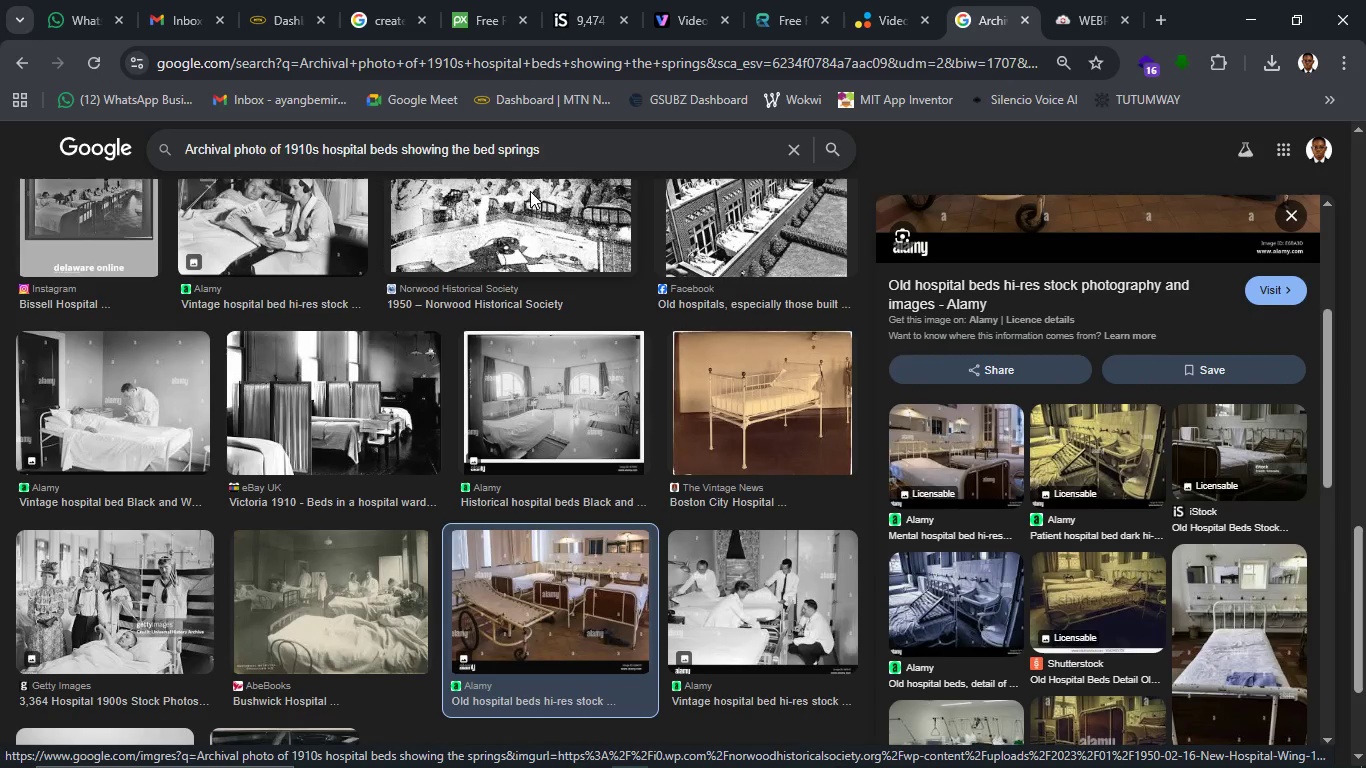 
key(Enter)
 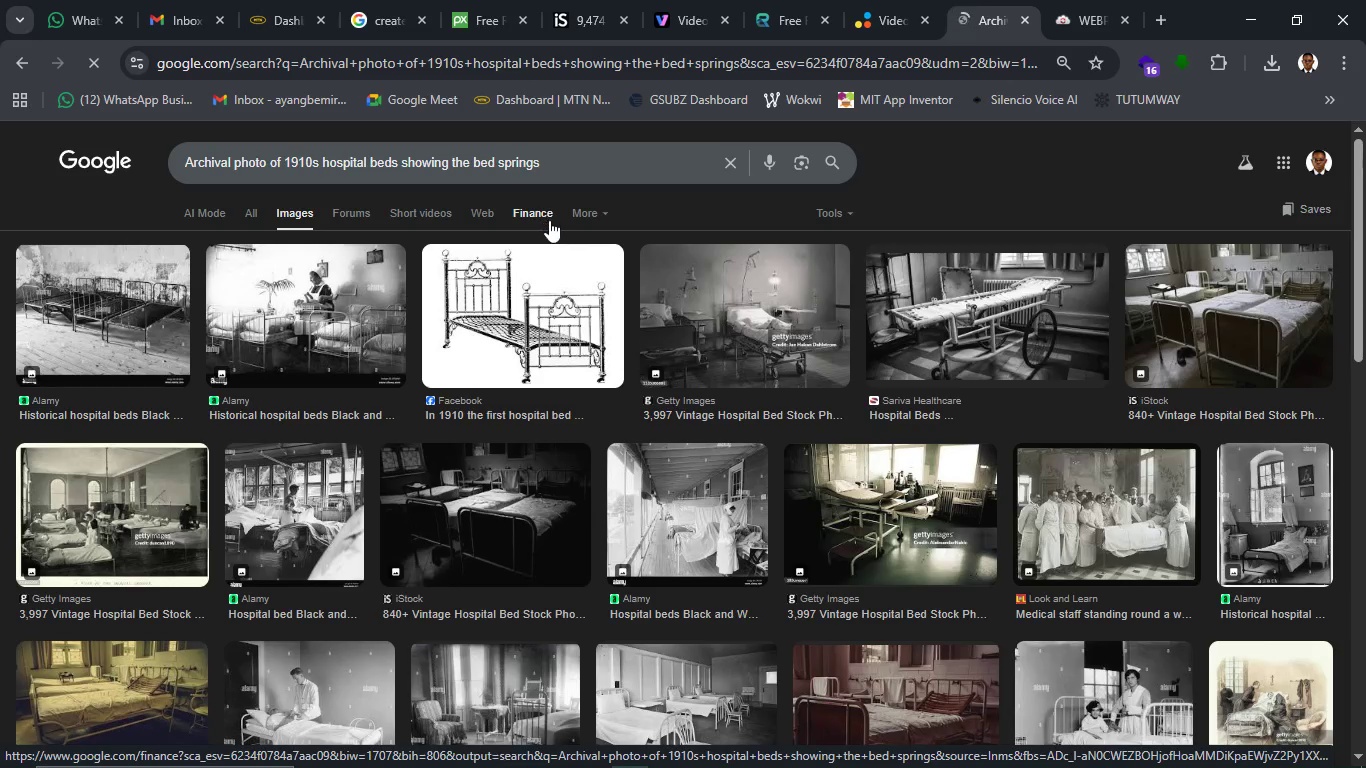 
wait(9.75)
 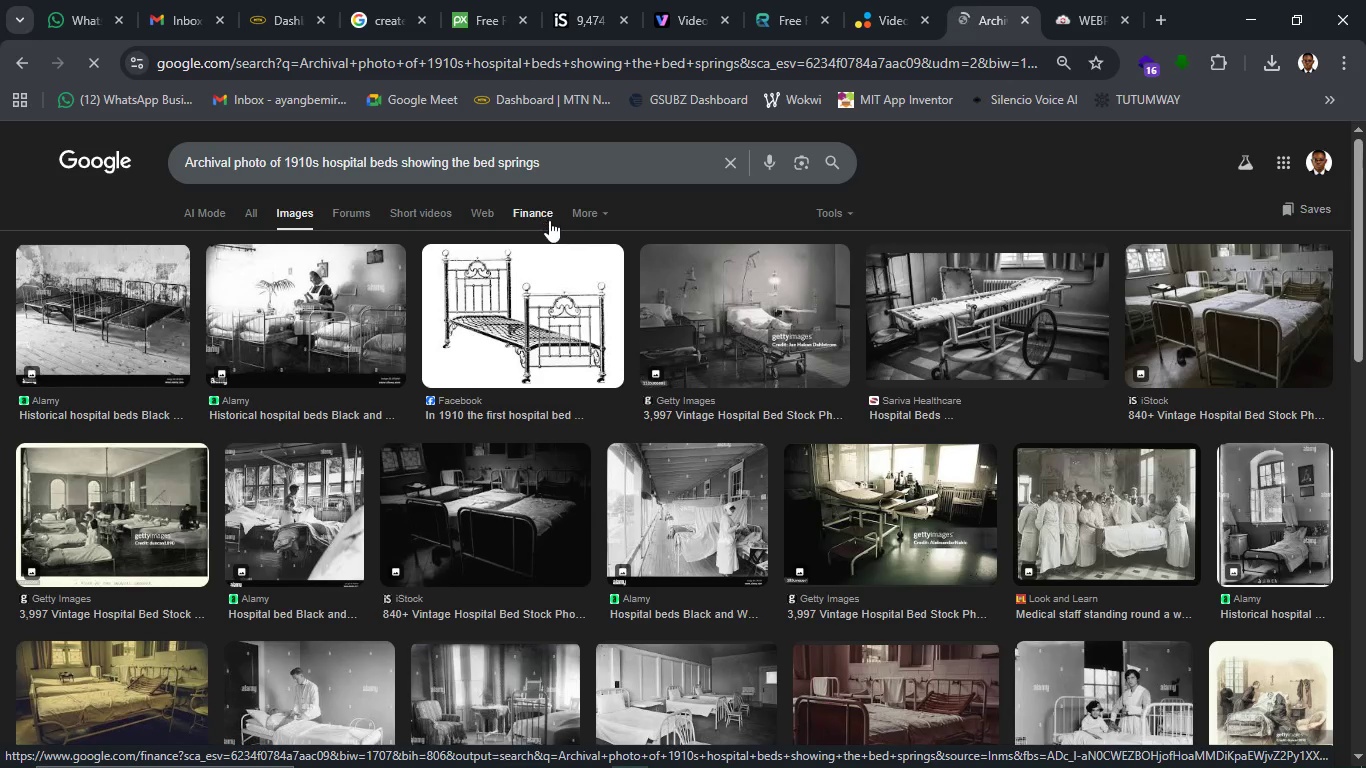 
left_click([890, 319])
 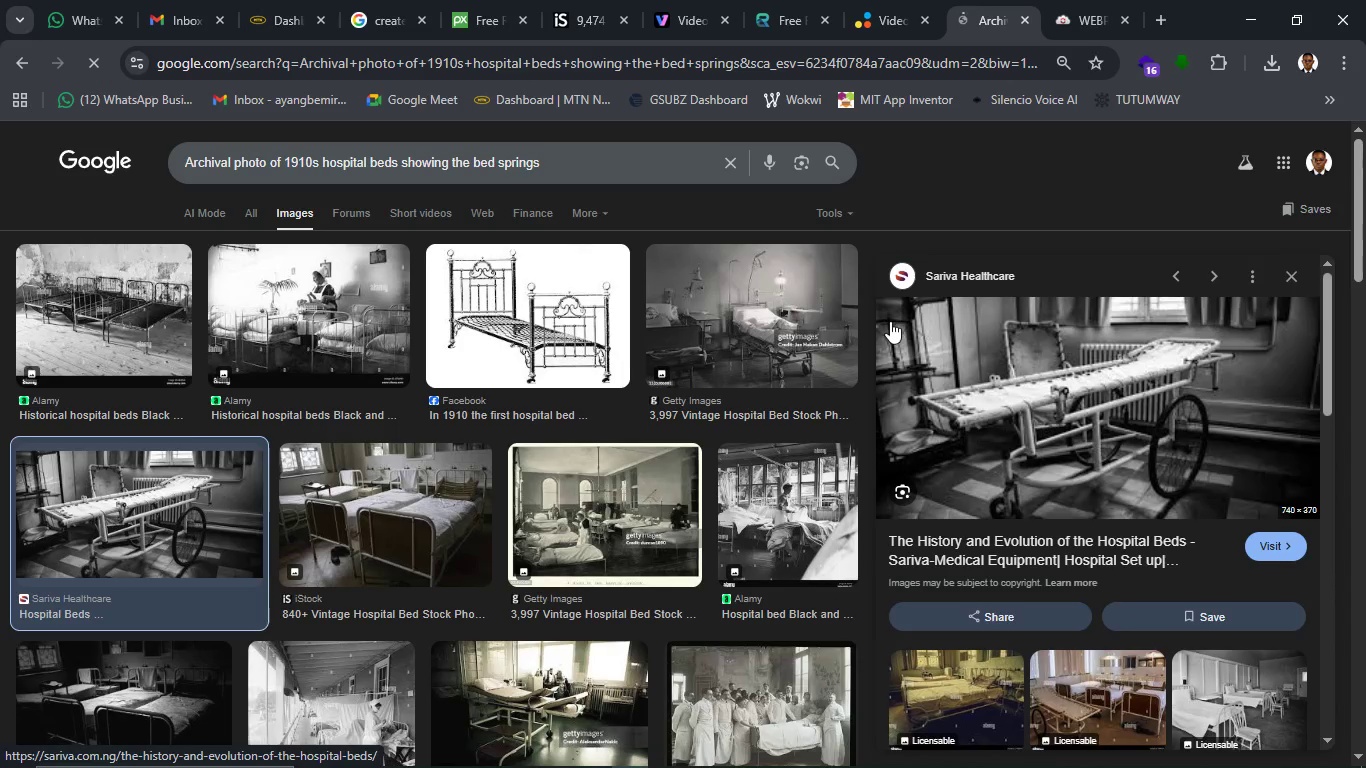 
wait(8.42)
 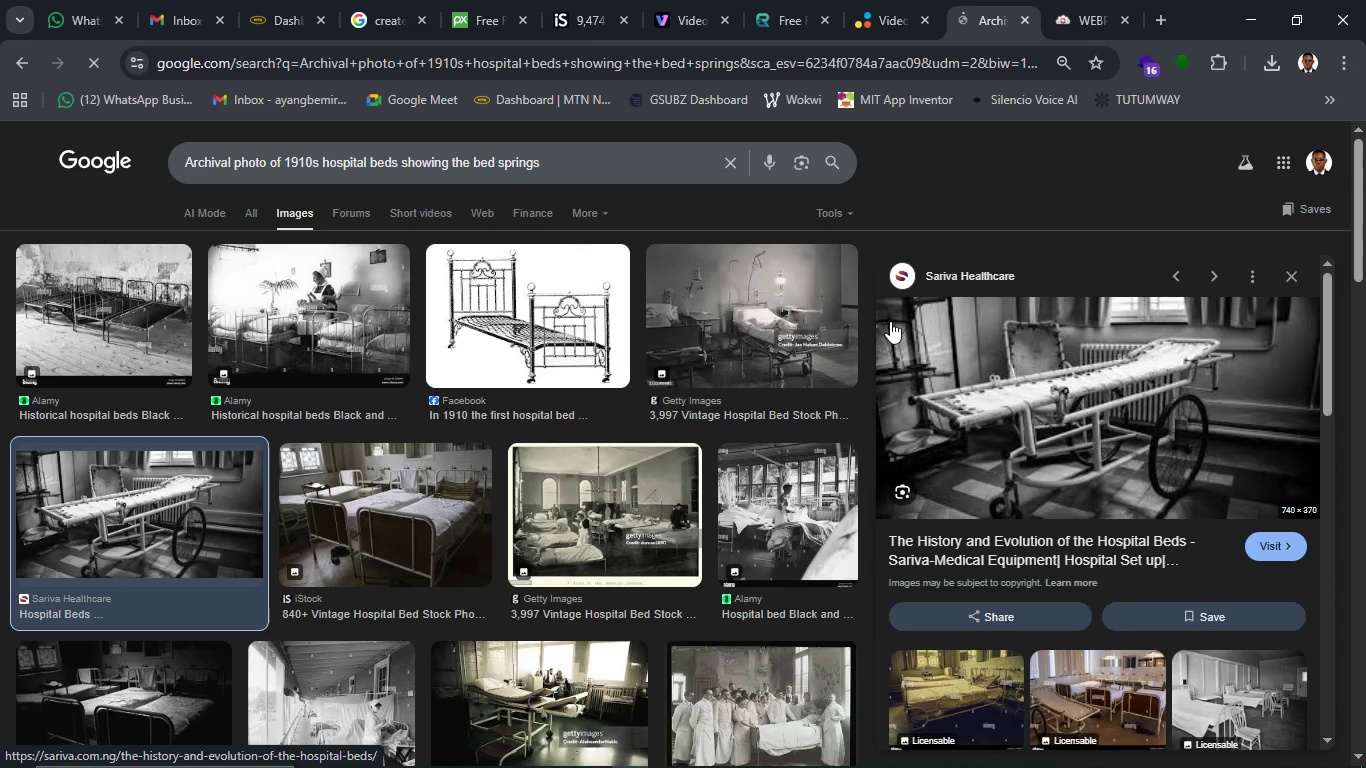 
right_click([992, 404])
 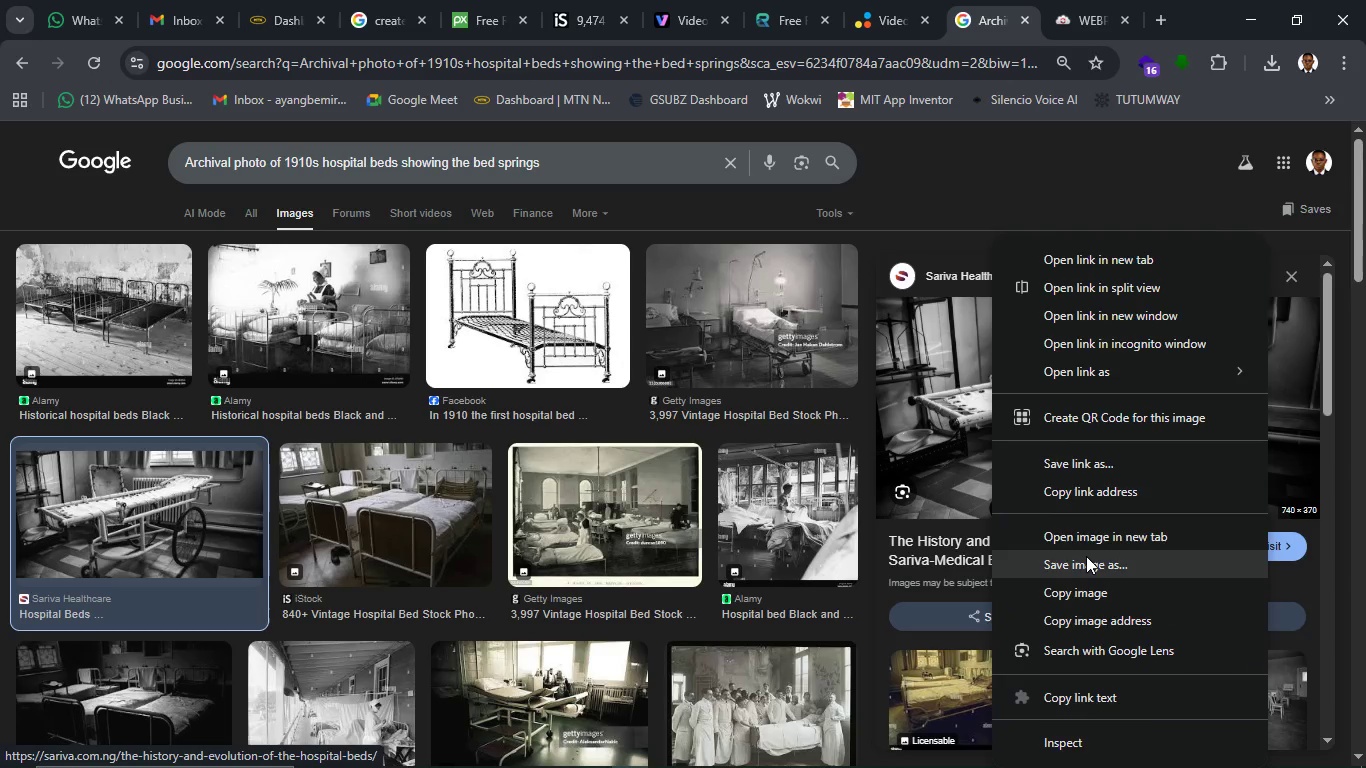 
left_click([1086, 556])
 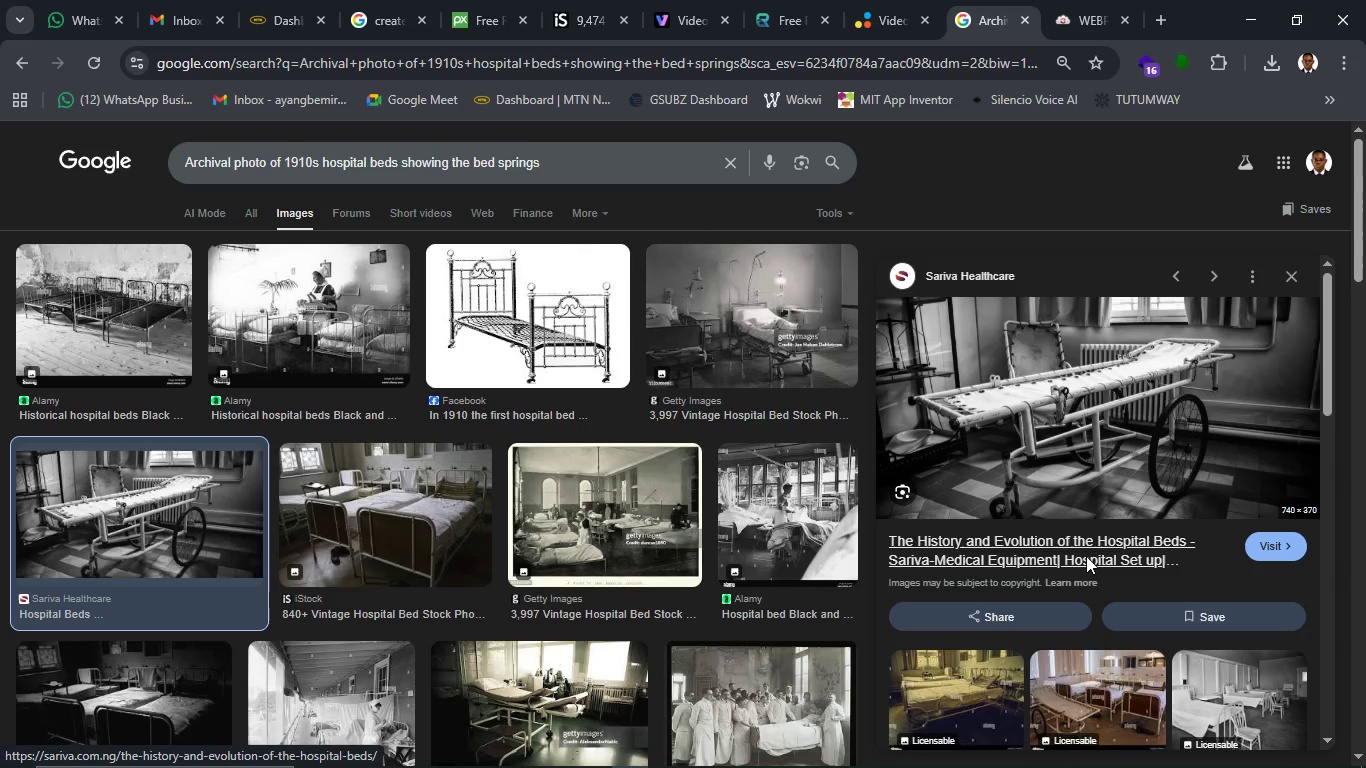 
wait(10.94)
 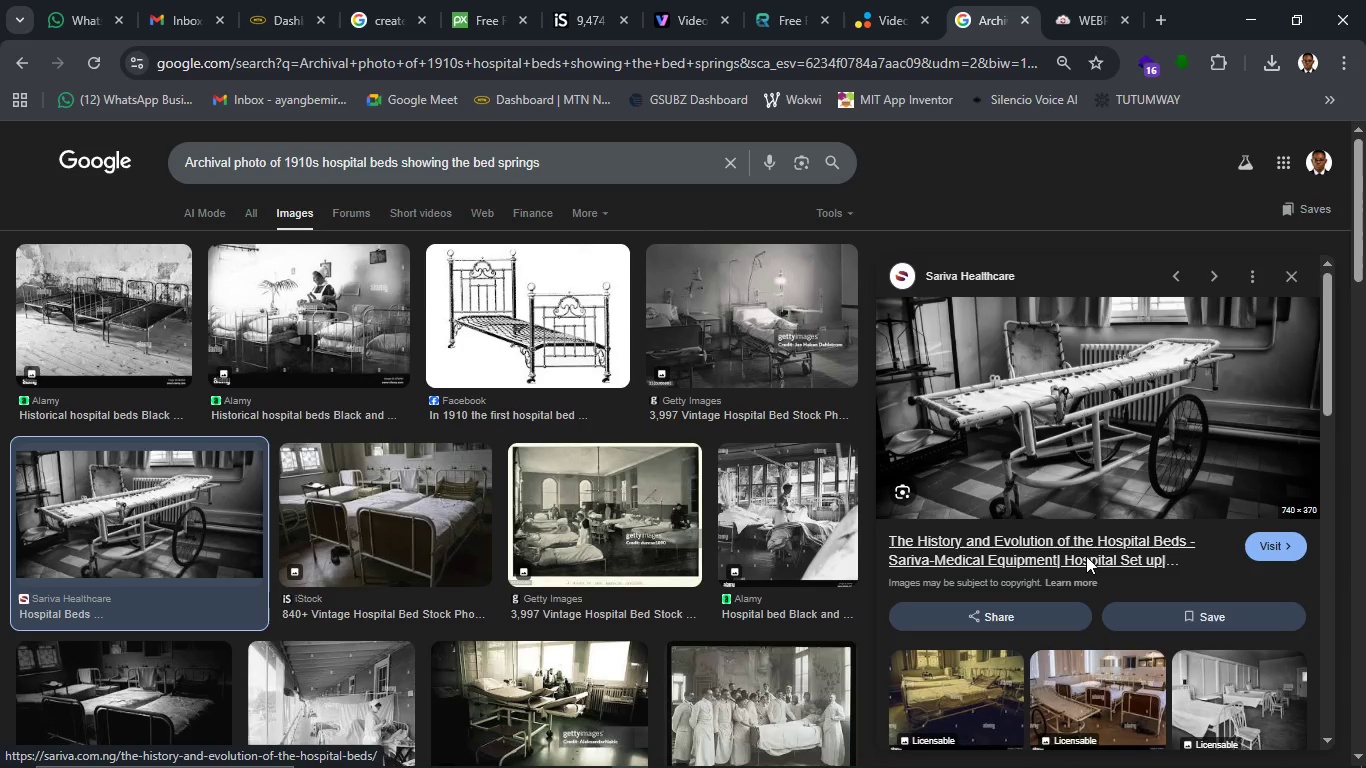 
left_click([481, 479])
 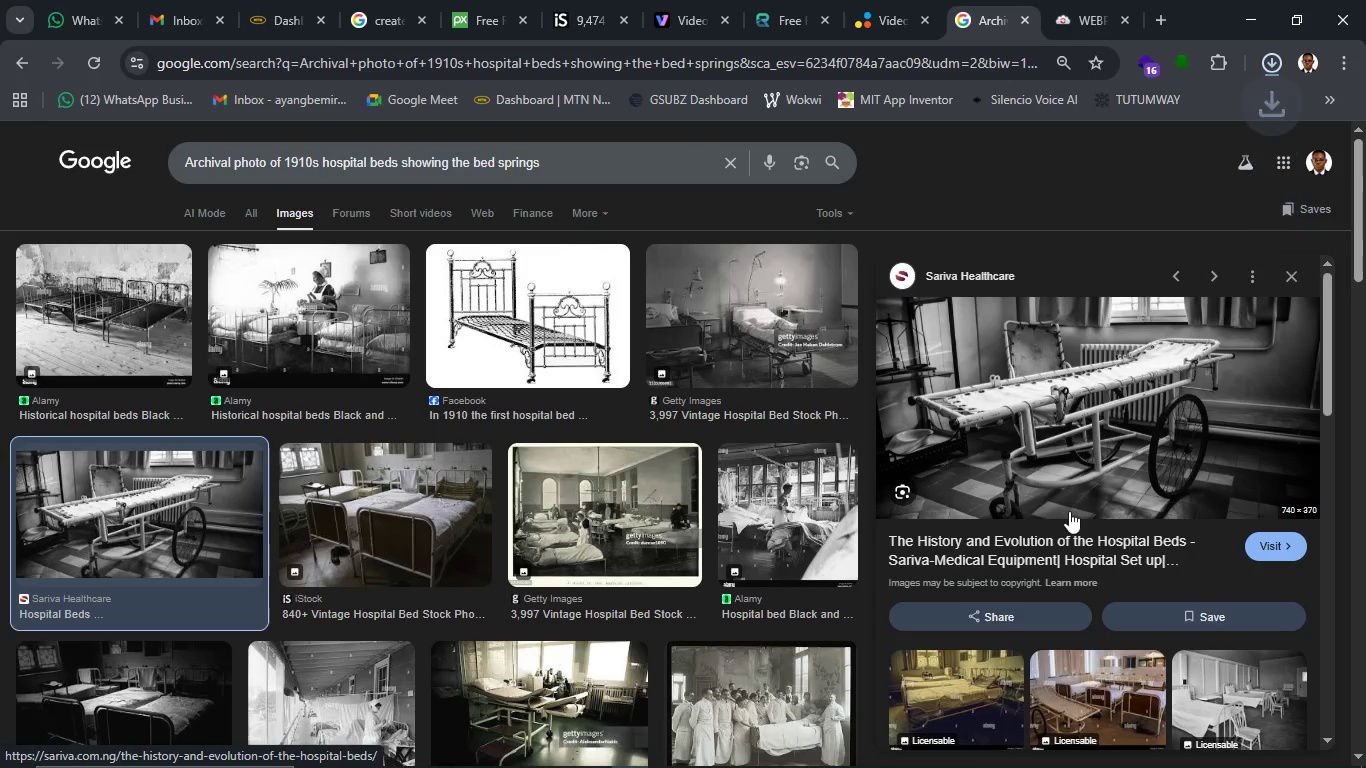 
scroll: coordinate [1069, 511], scroll_direction: down, amount: 4.0
 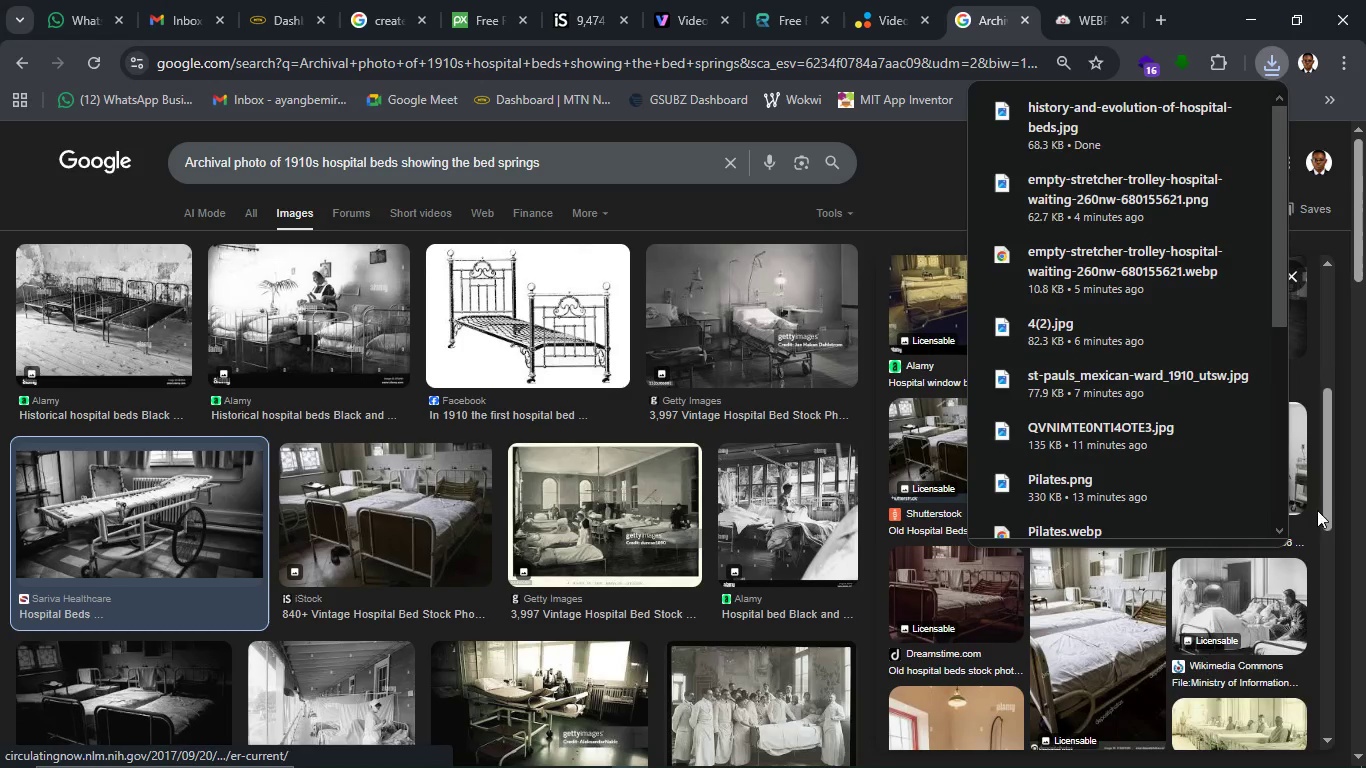 
left_click([1322, 507])
 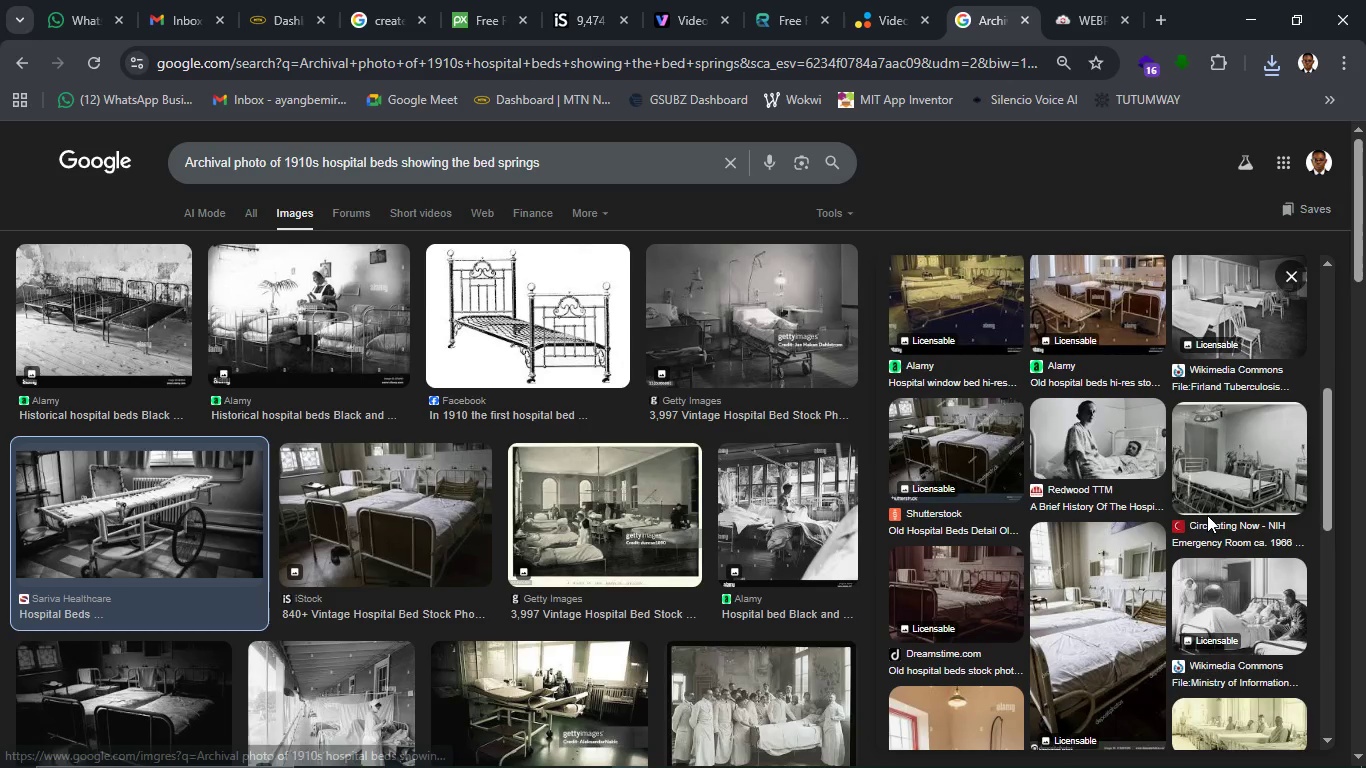 
scroll: coordinate [710, 542], scroll_direction: down, amount: 6.0
 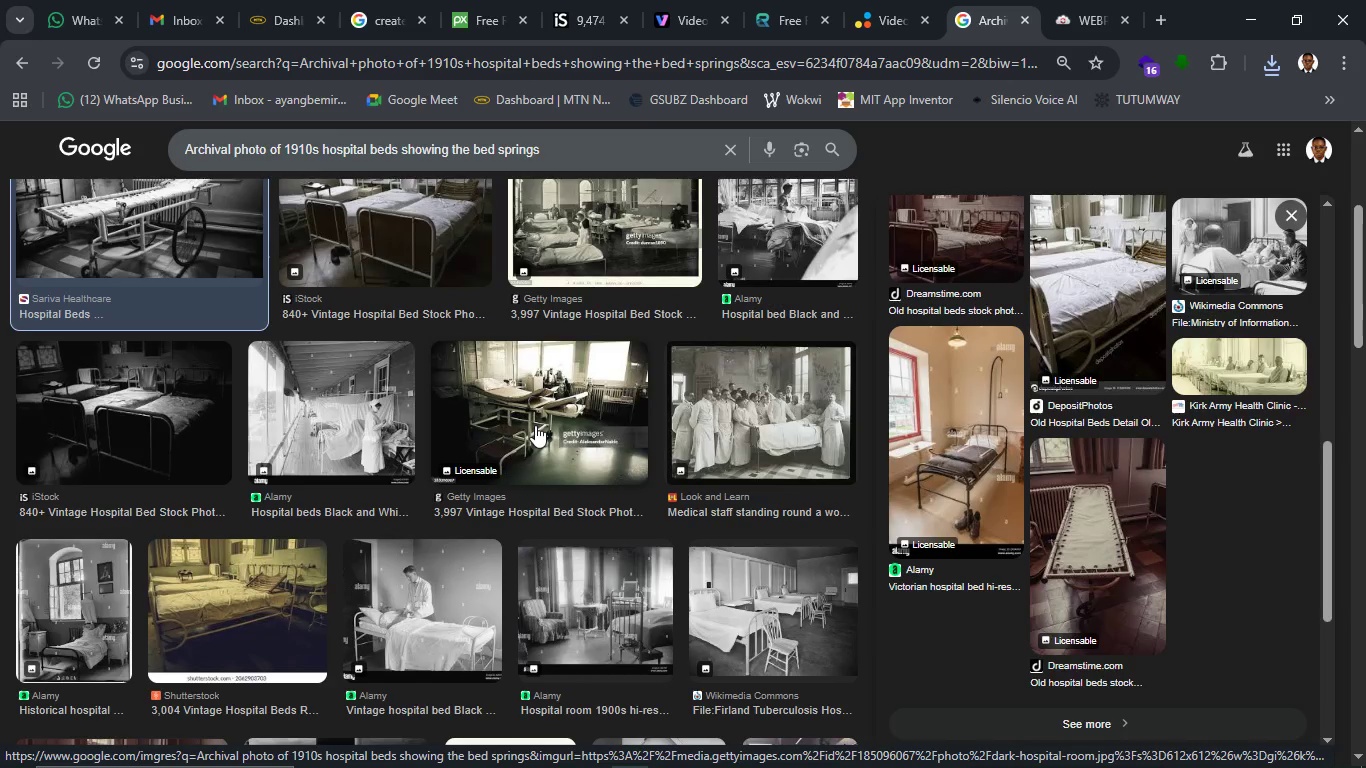 
left_click([535, 425])
 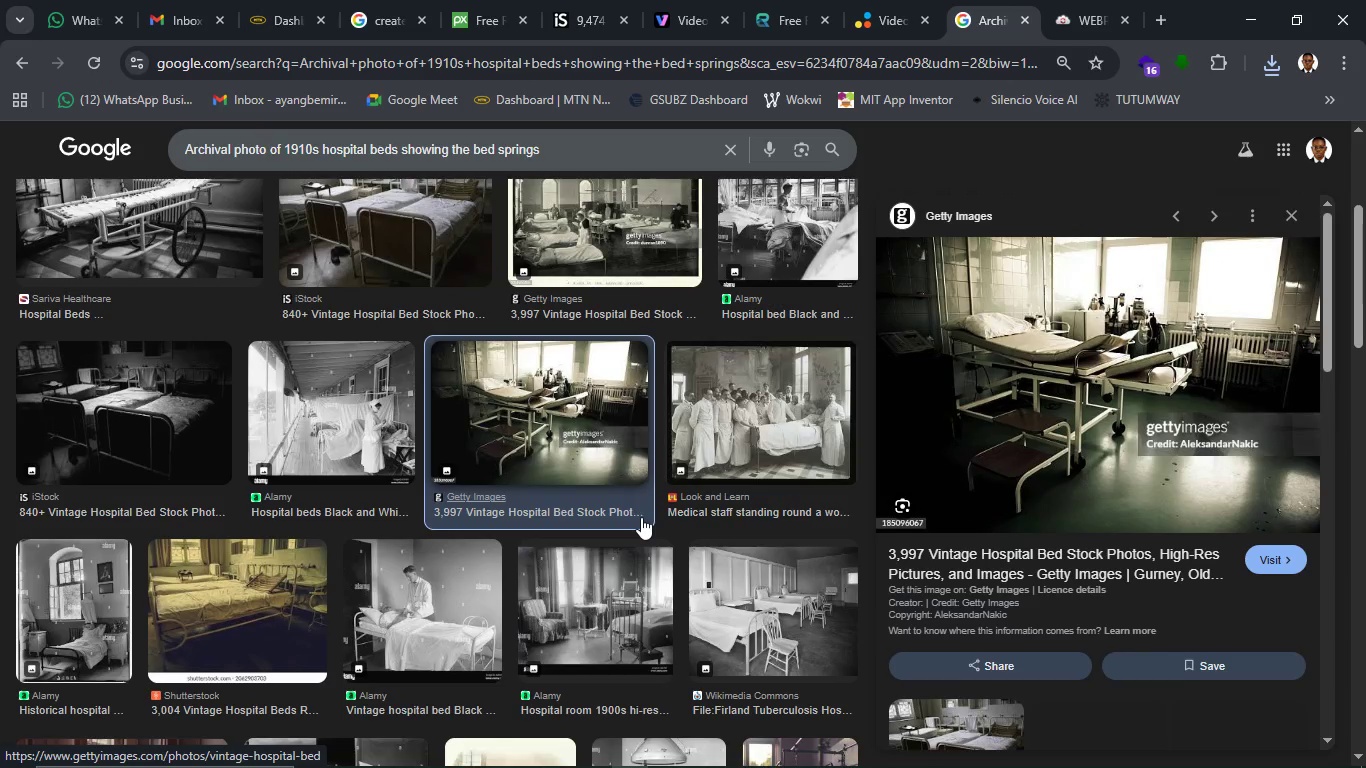 
wait(10.92)
 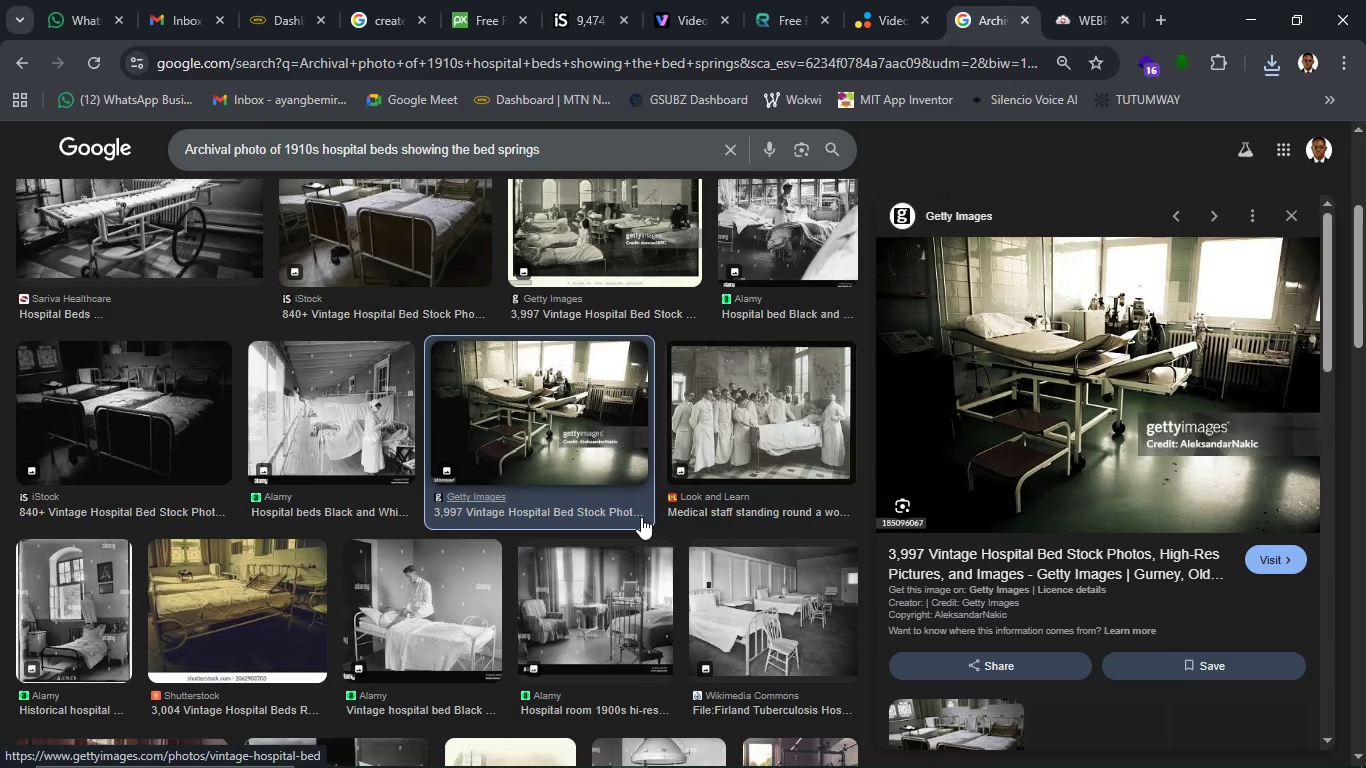 
scroll: coordinate [1158, 586], scroll_direction: down, amount: 8.0
 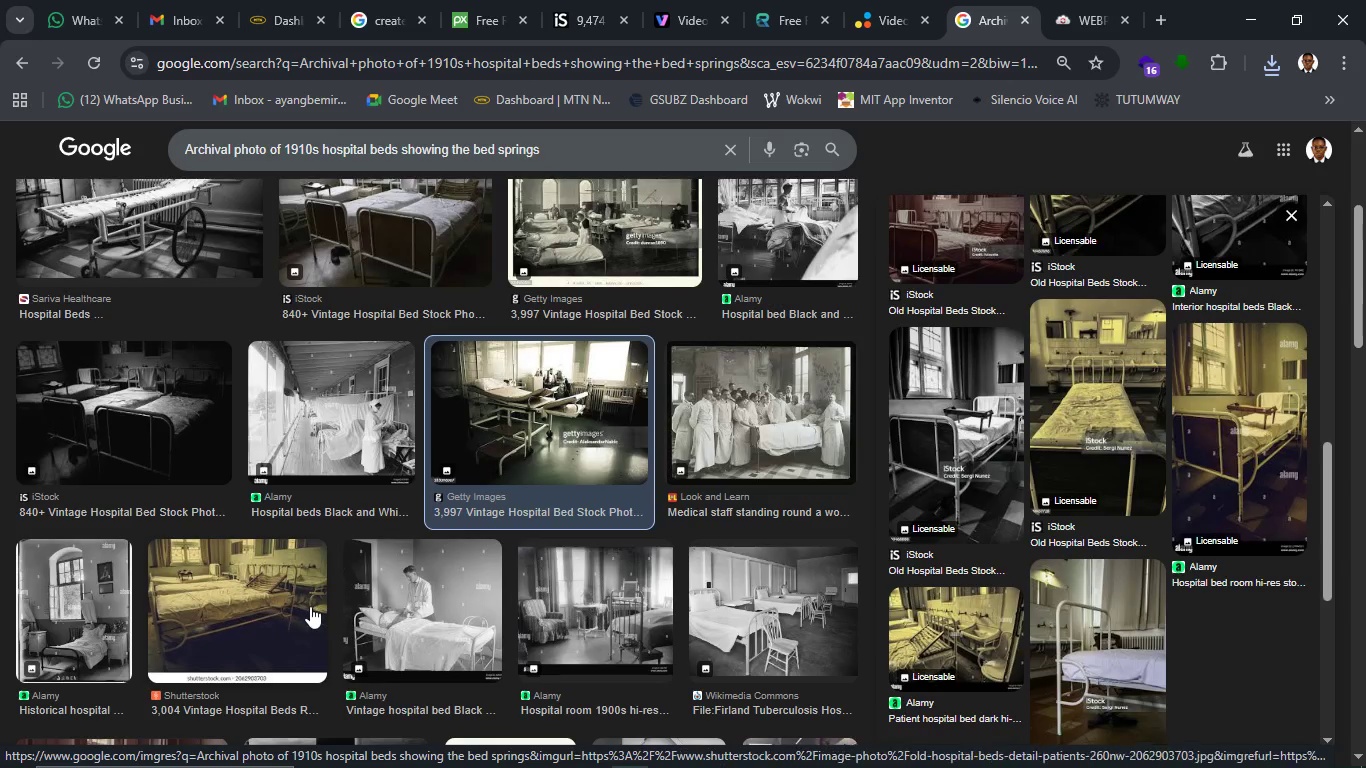 
left_click([310, 606])
 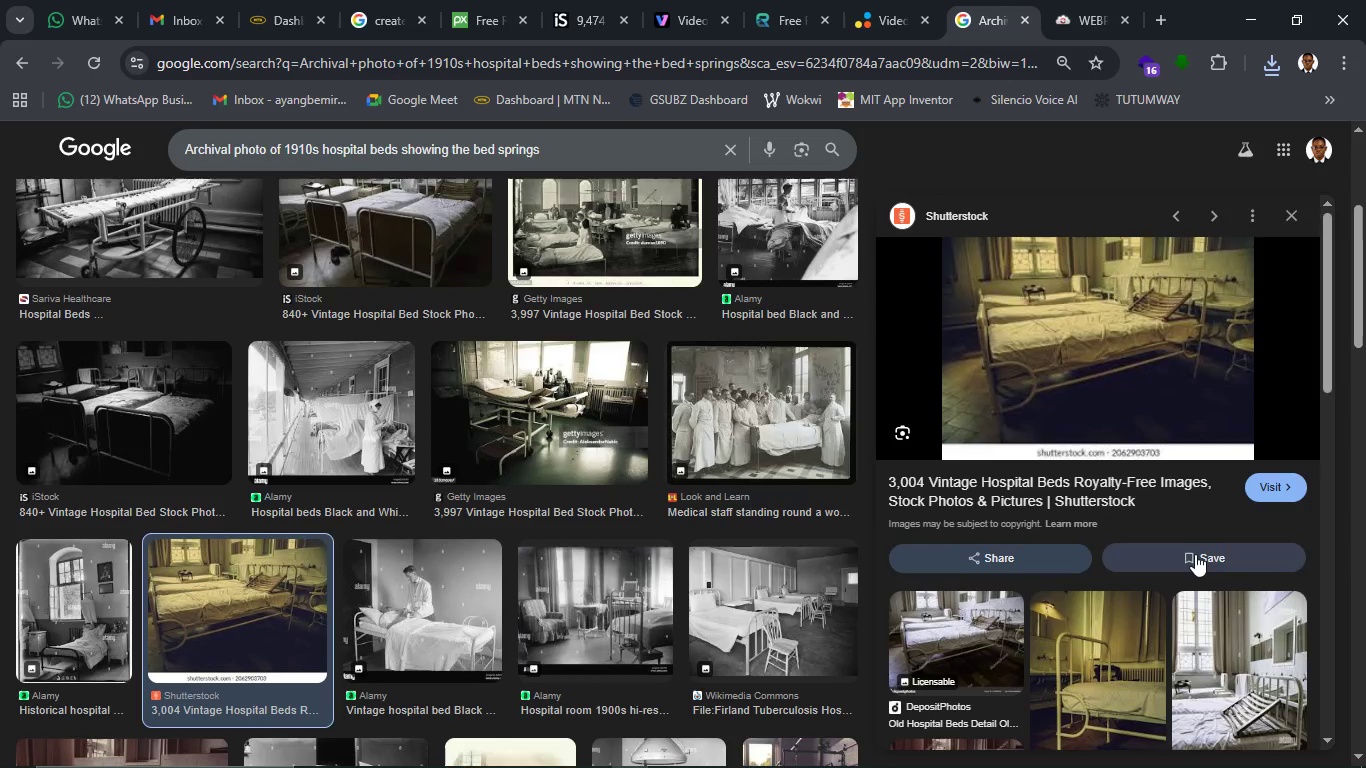 
wait(6.05)
 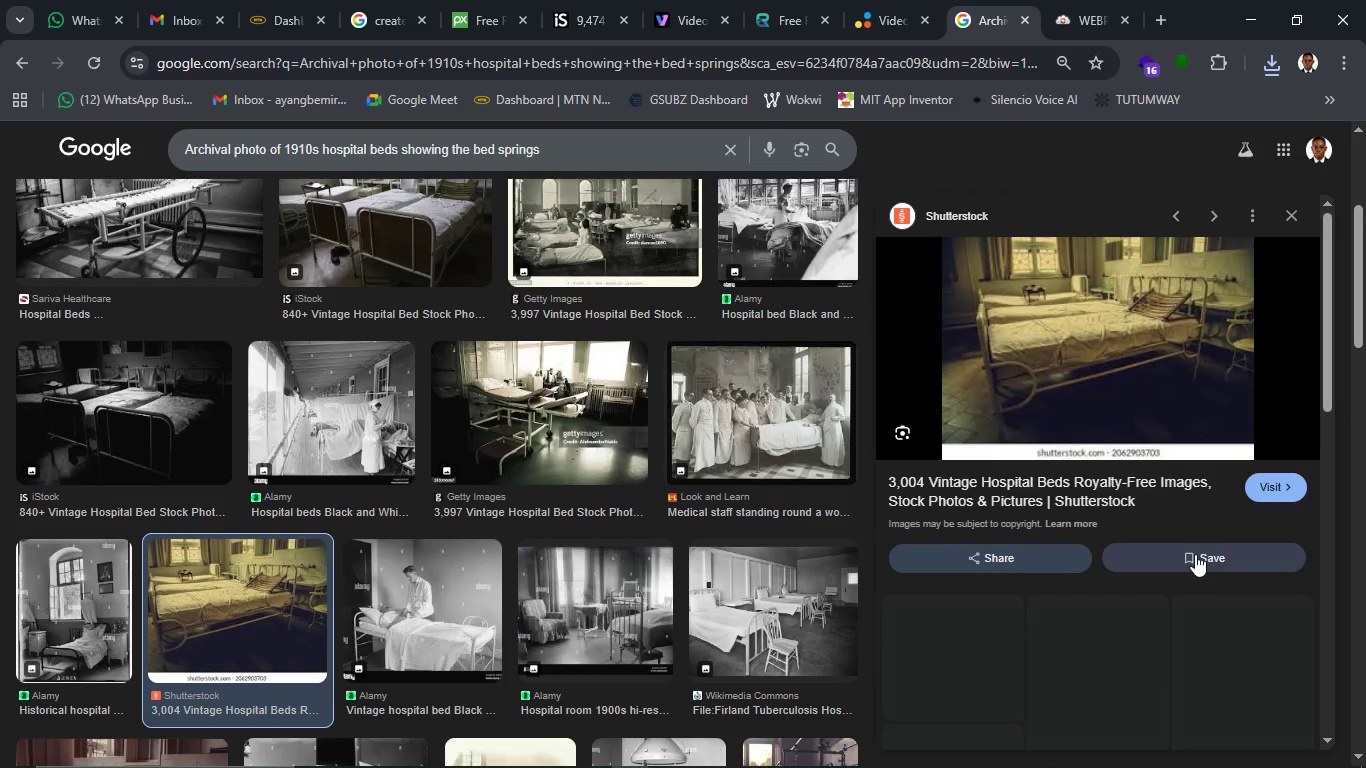 
scroll: coordinate [1192, 611], scroll_direction: down, amount: 6.0
 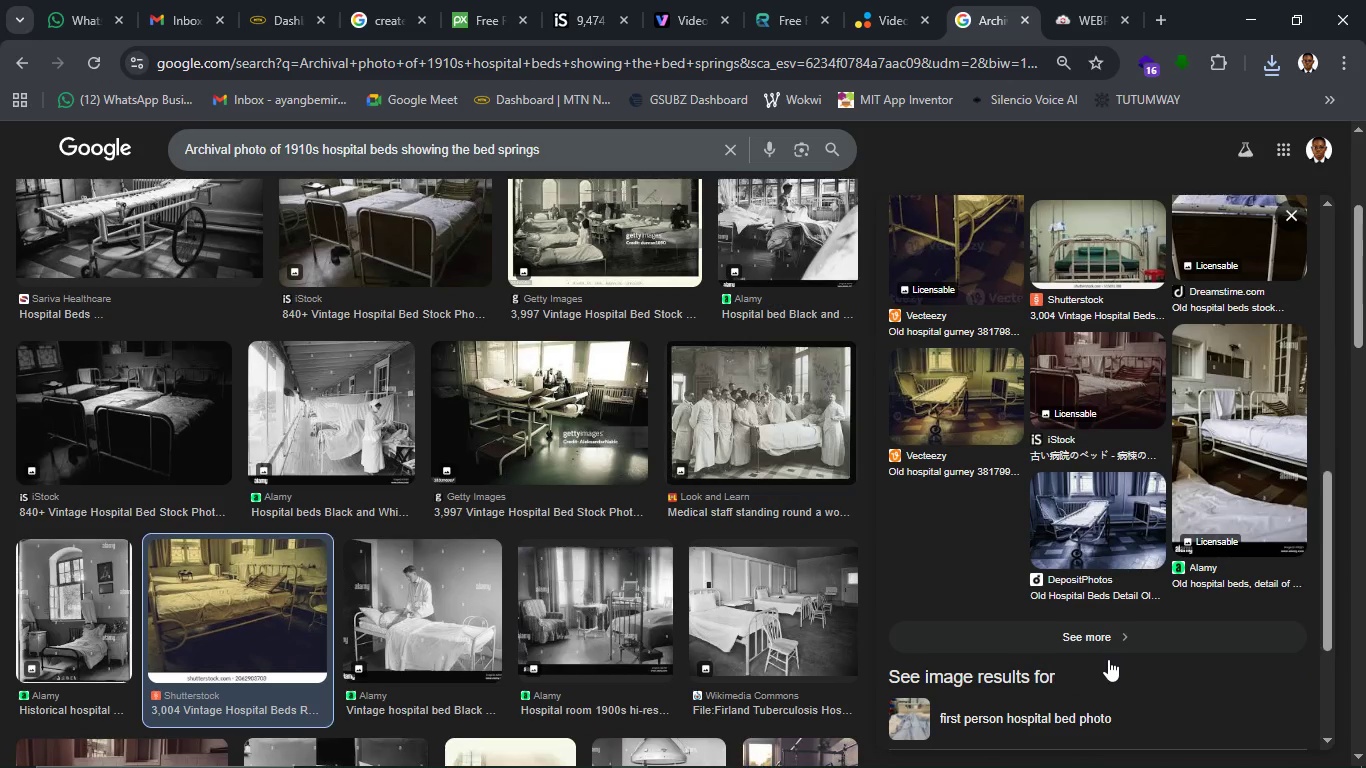 
left_click([1098, 550])
 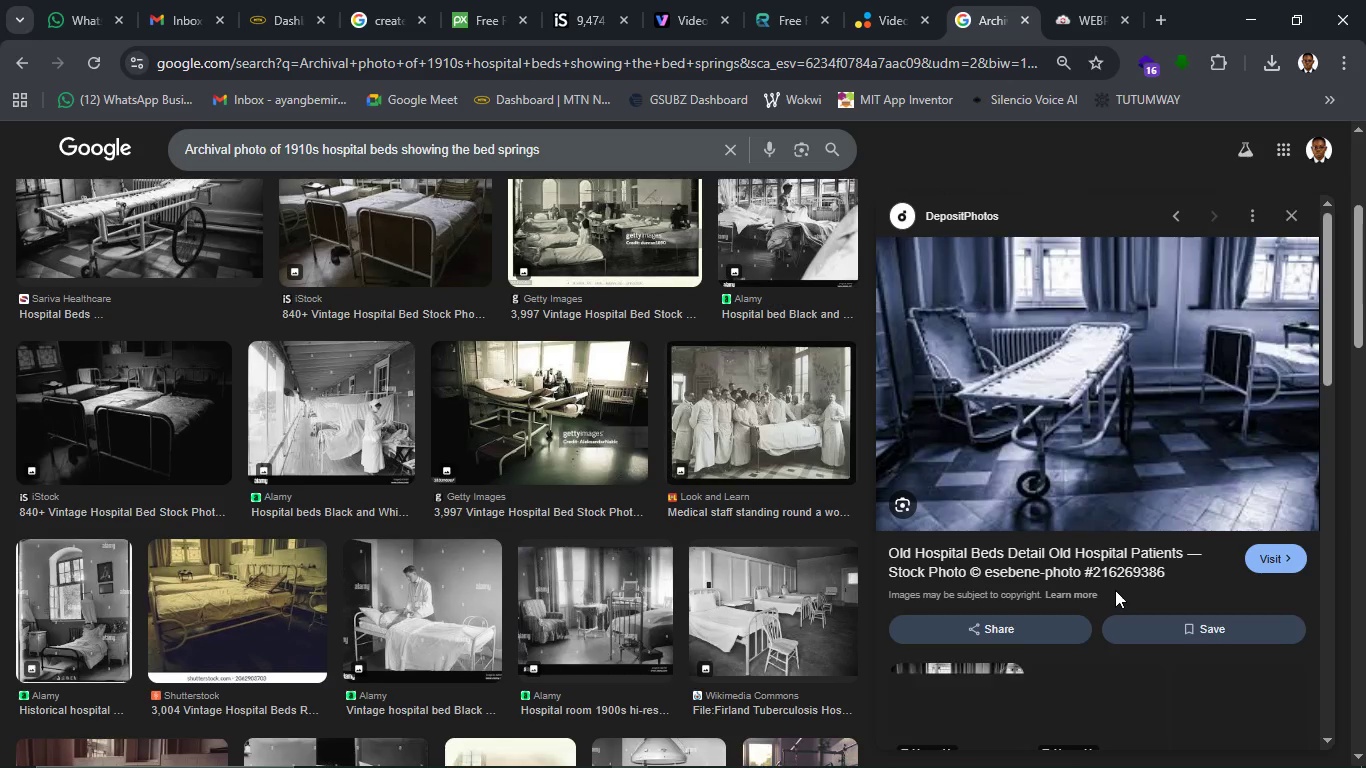 
wait(13.38)
 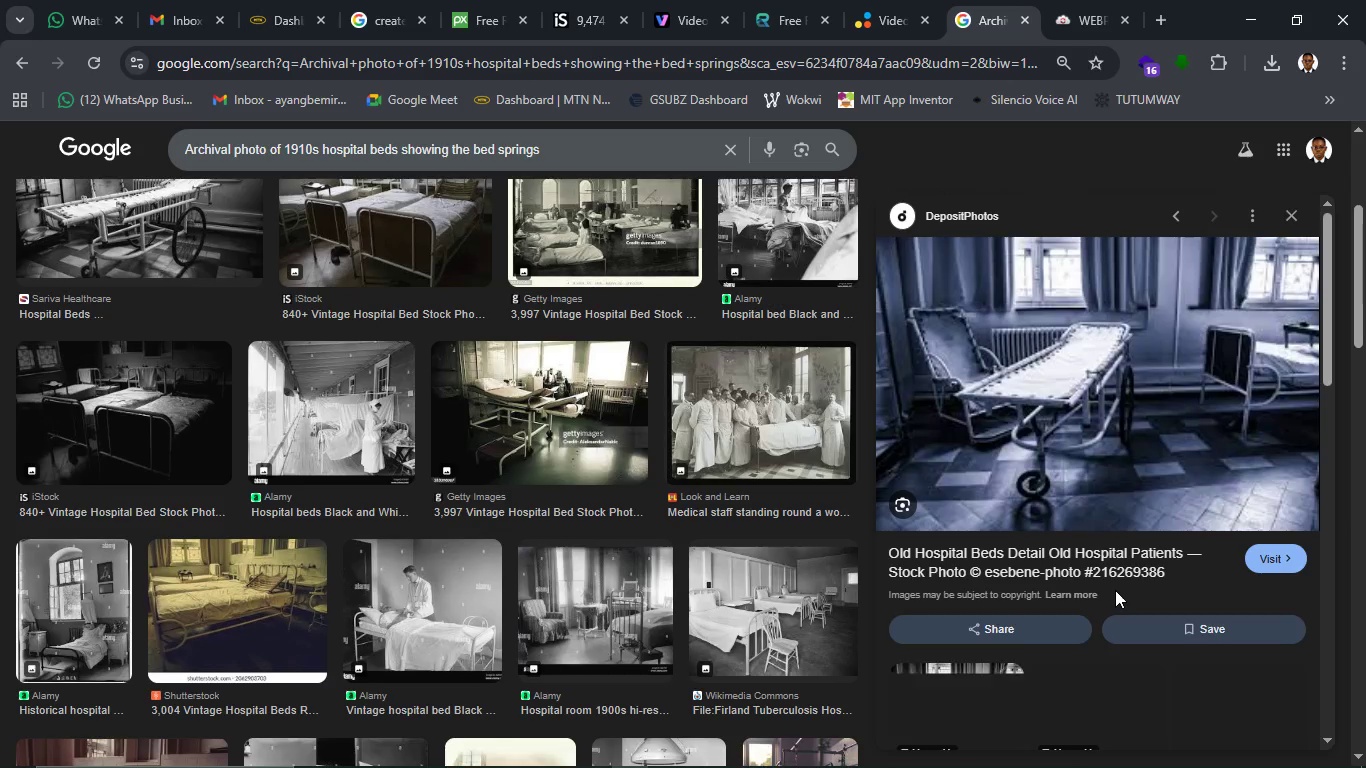 
right_click([1142, 431])
 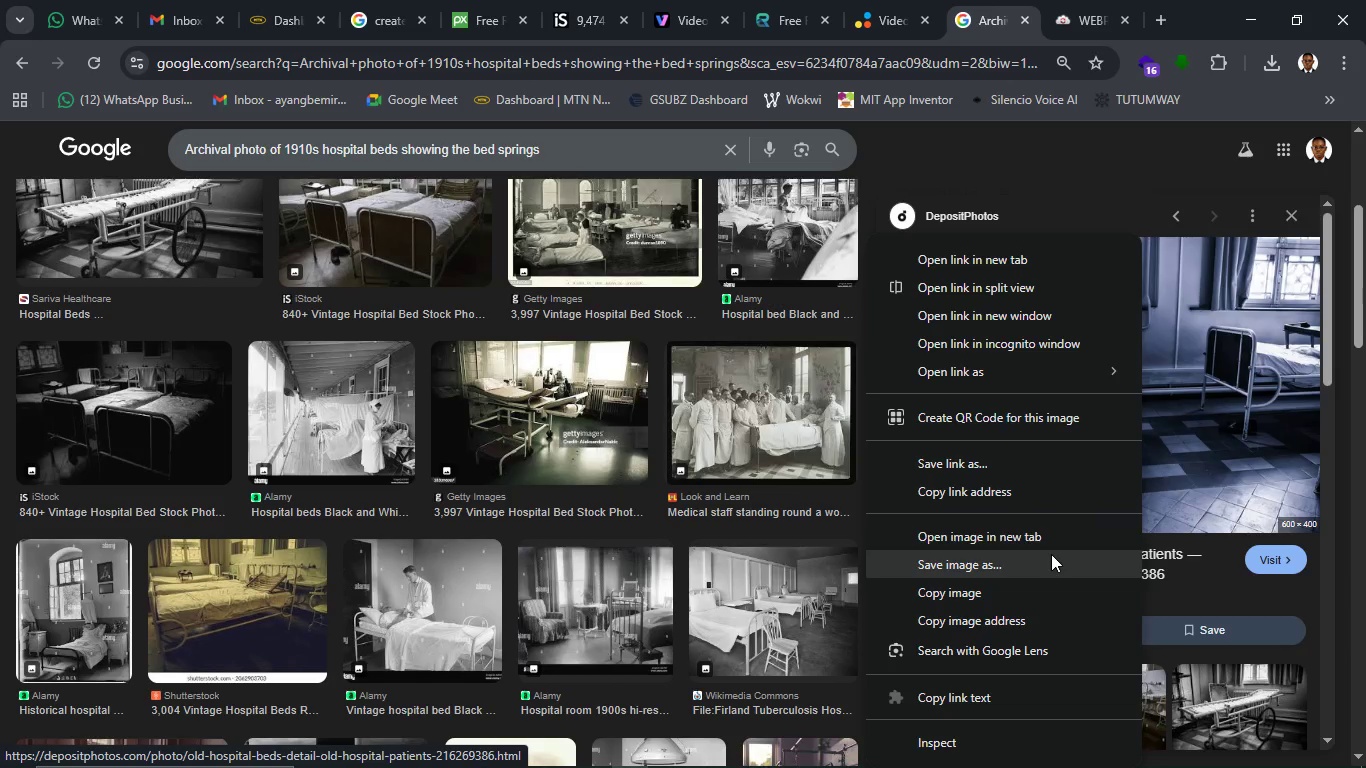 
left_click([1051, 554])
 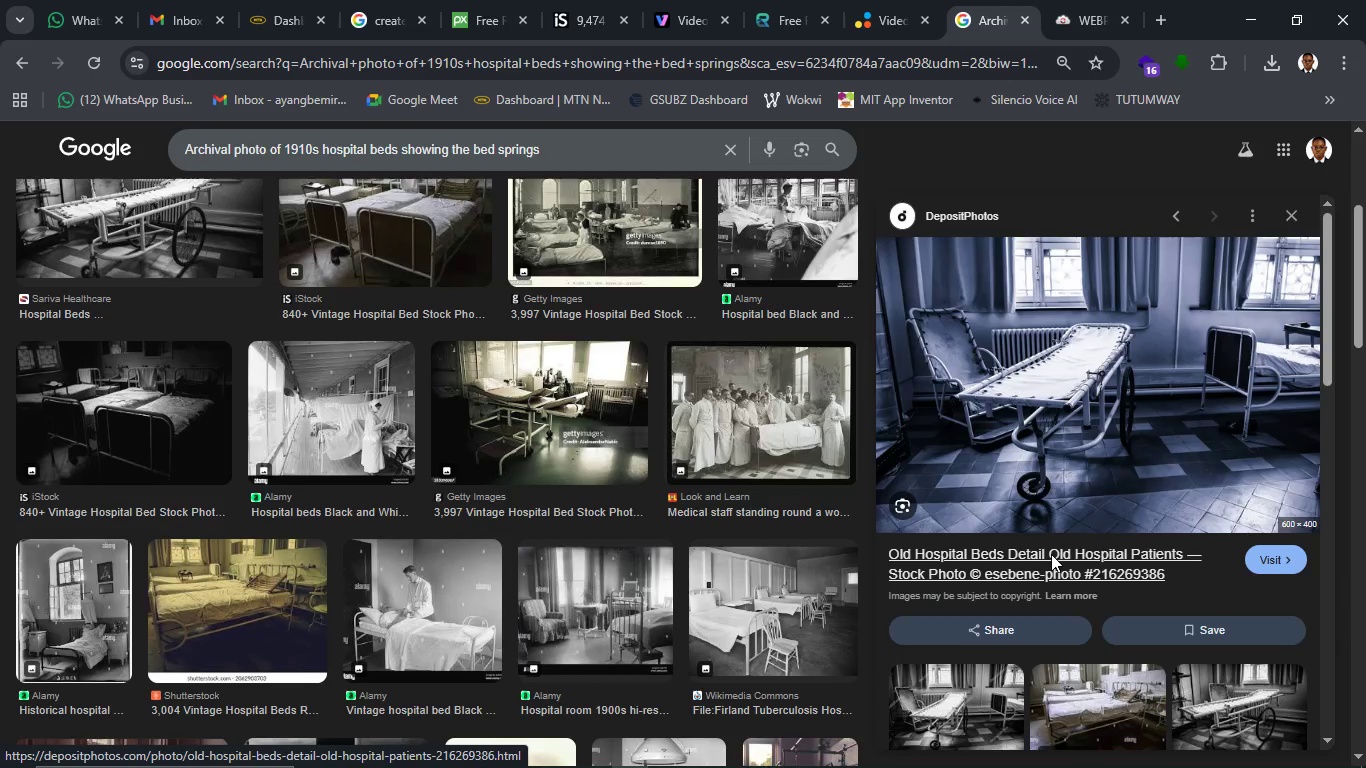 
wait(8.7)
 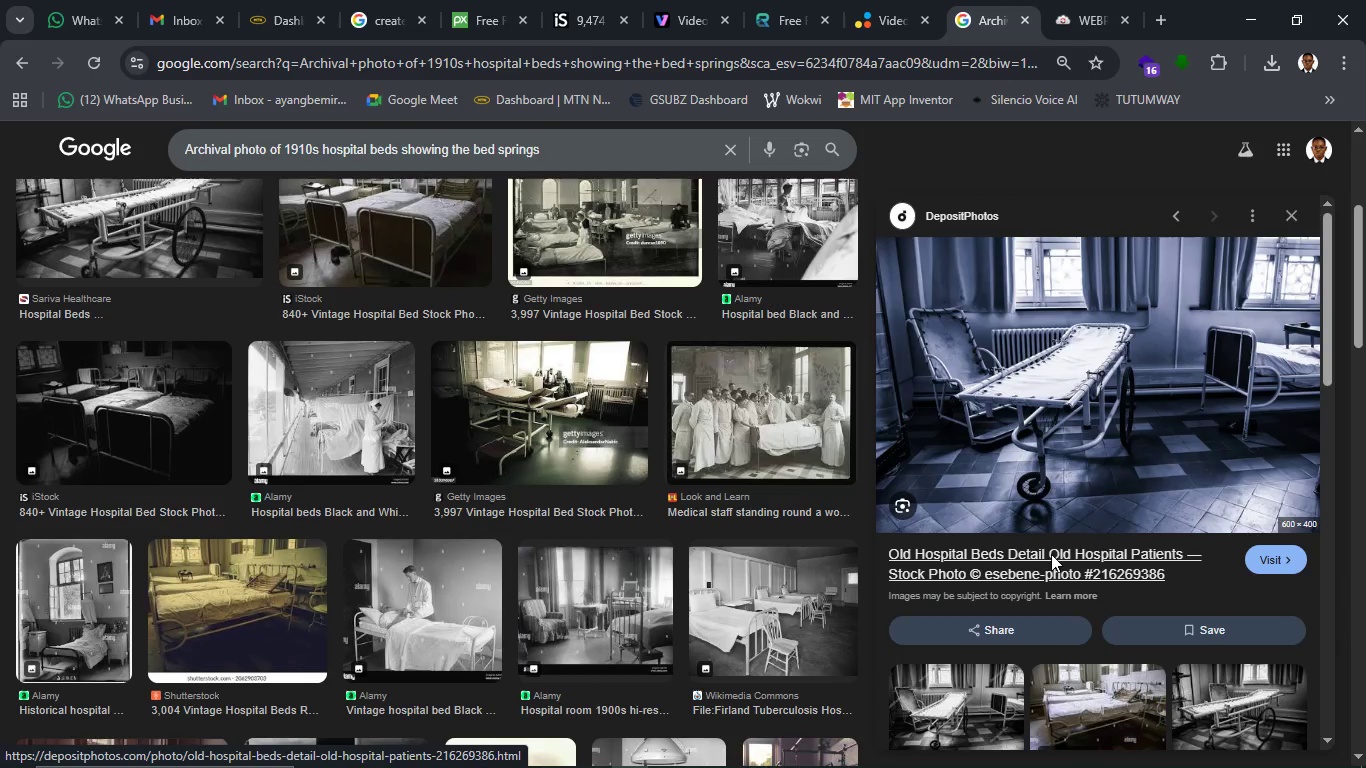 
left_click([497, 478])
 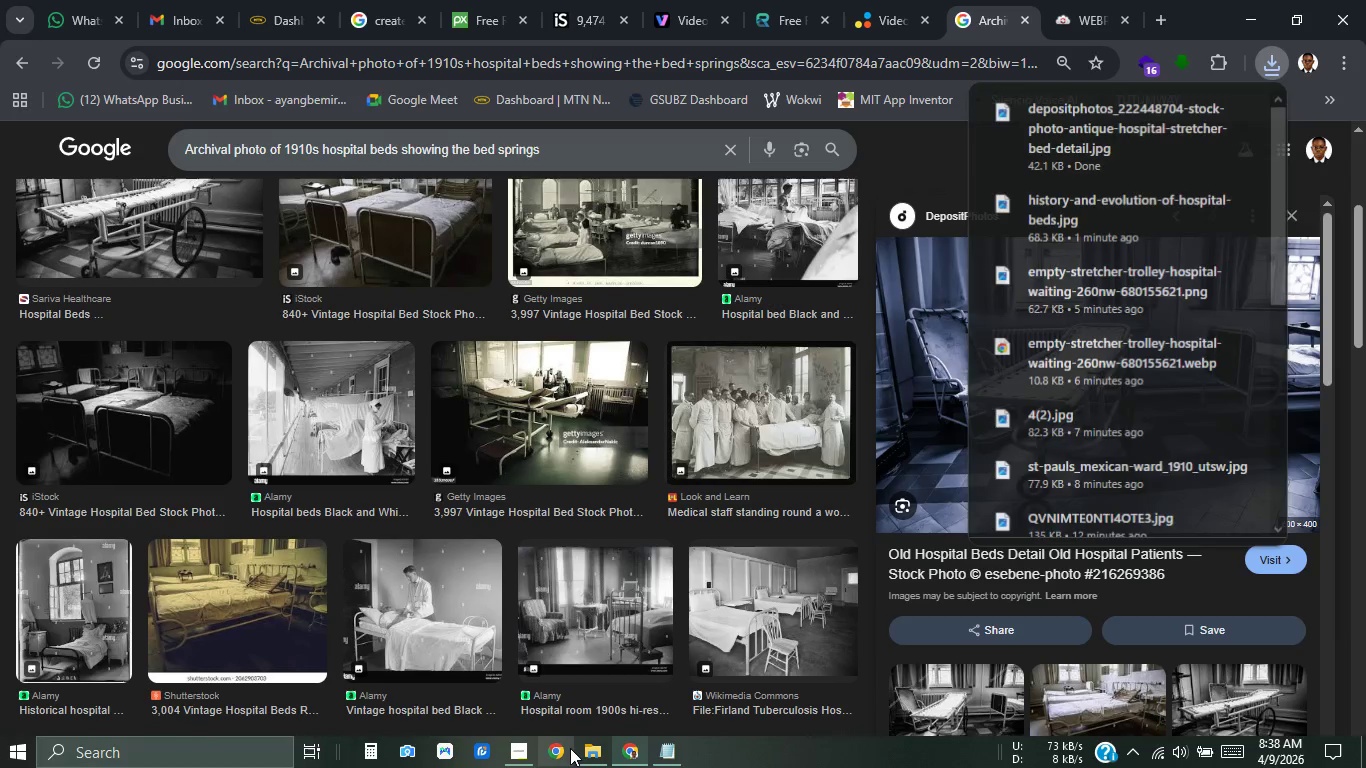 
left_click([601, 750])
 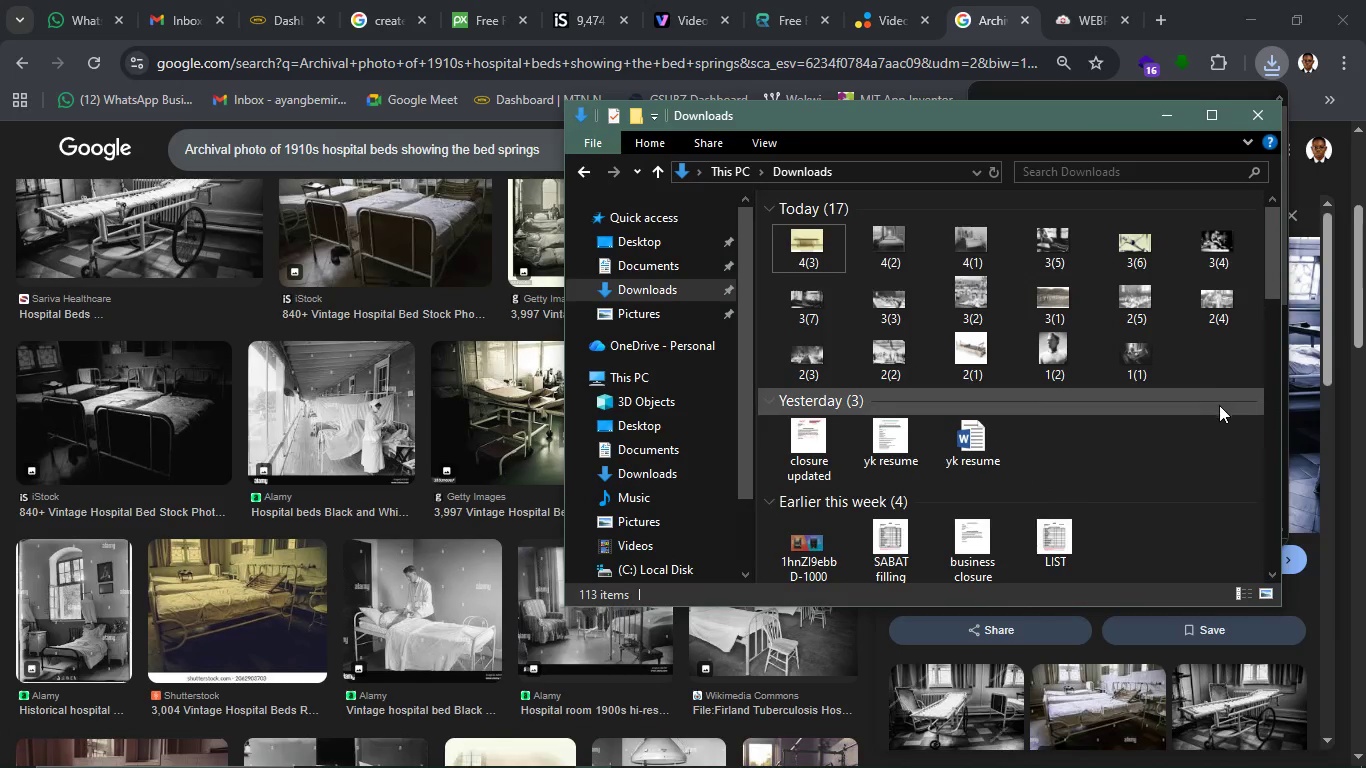 
key(Control+R)
 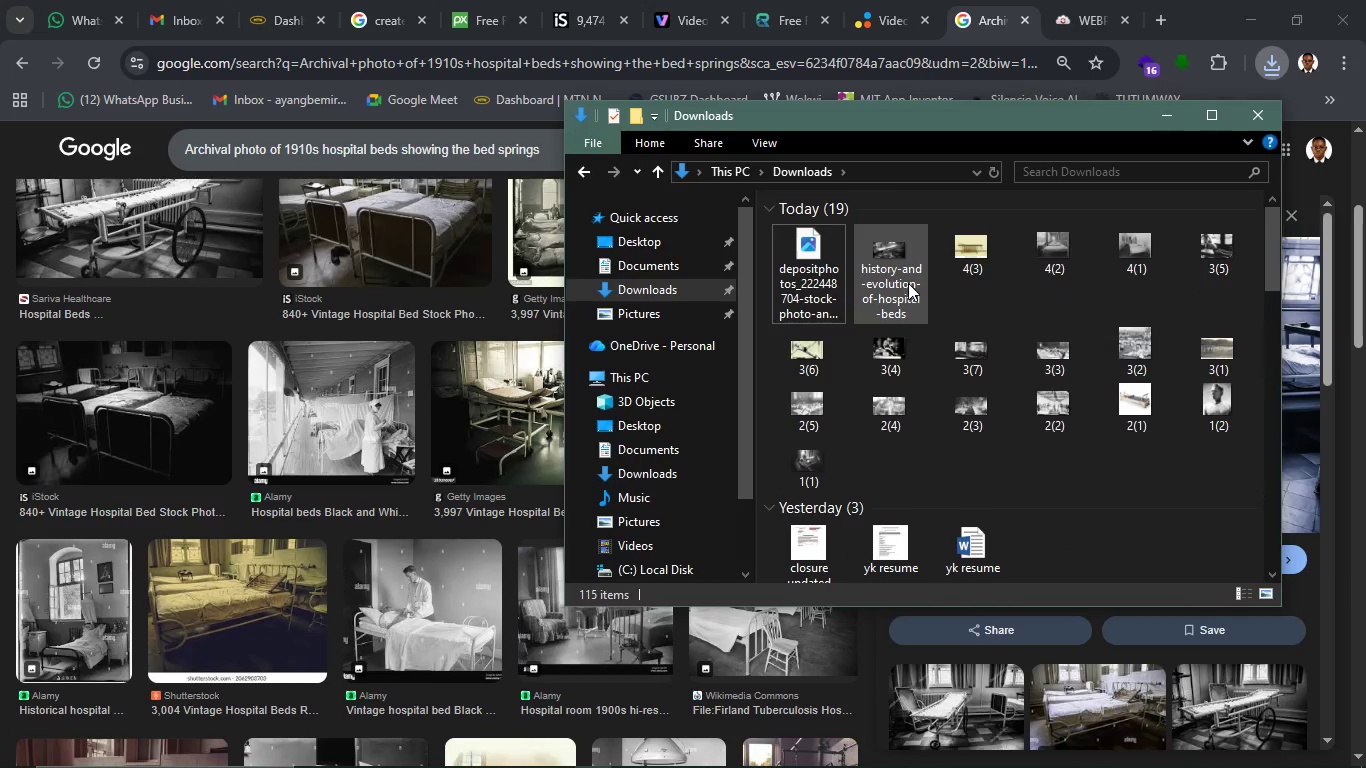 
left_click([908, 283])
 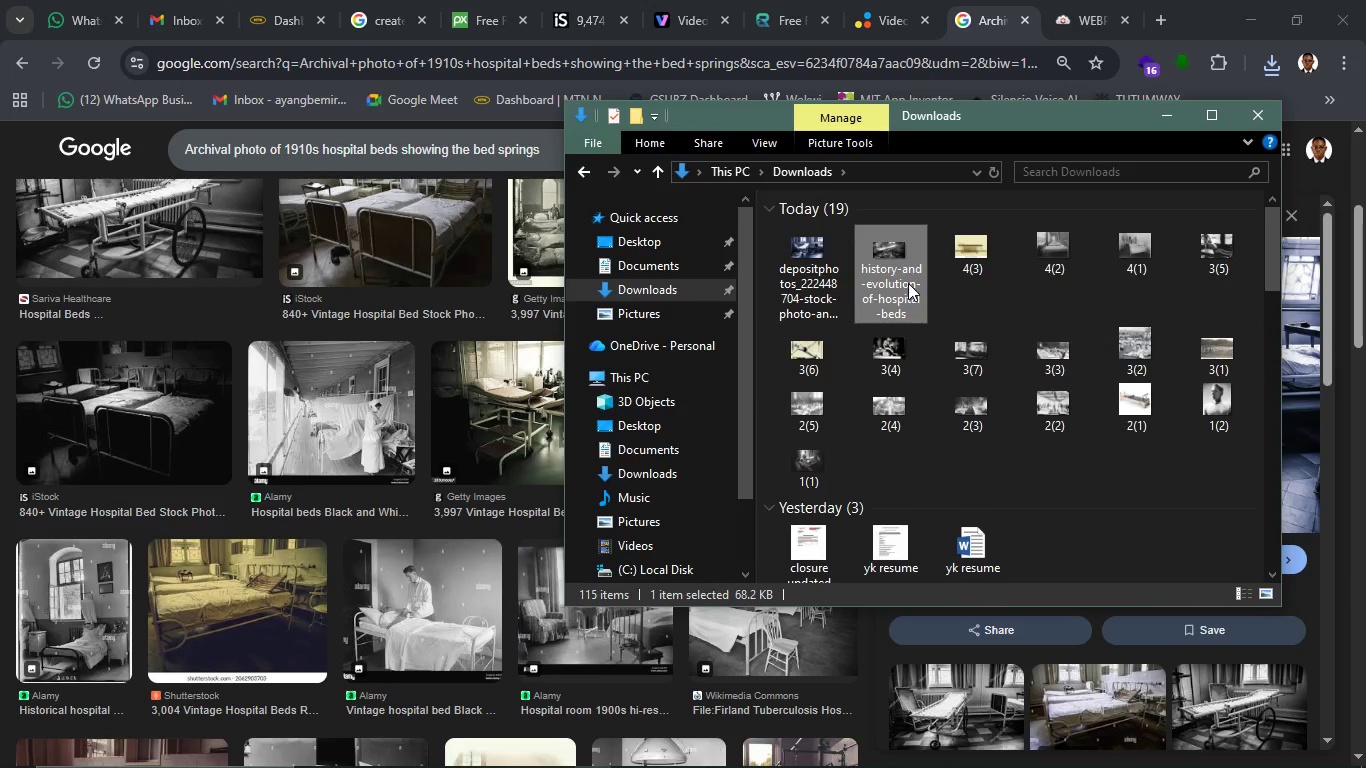 
key(F2)
 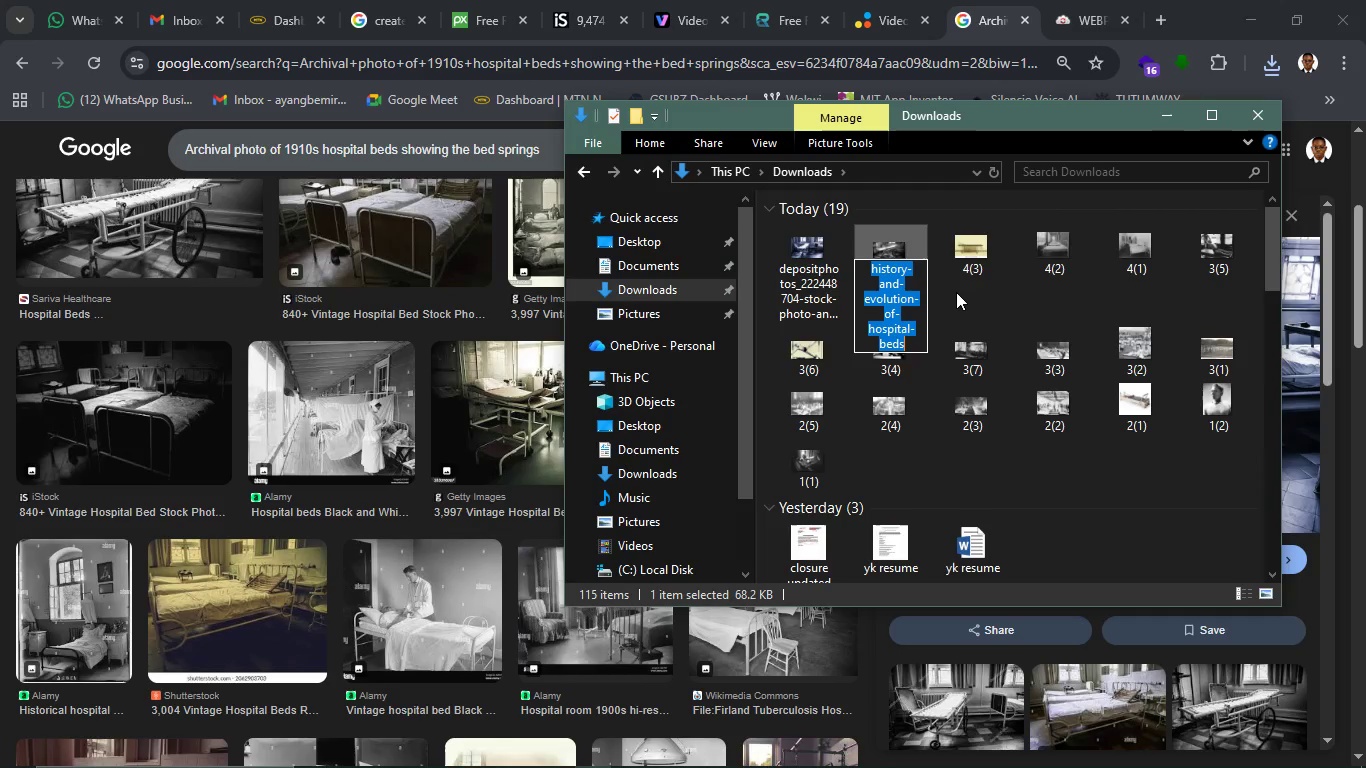 
wait(5.97)
 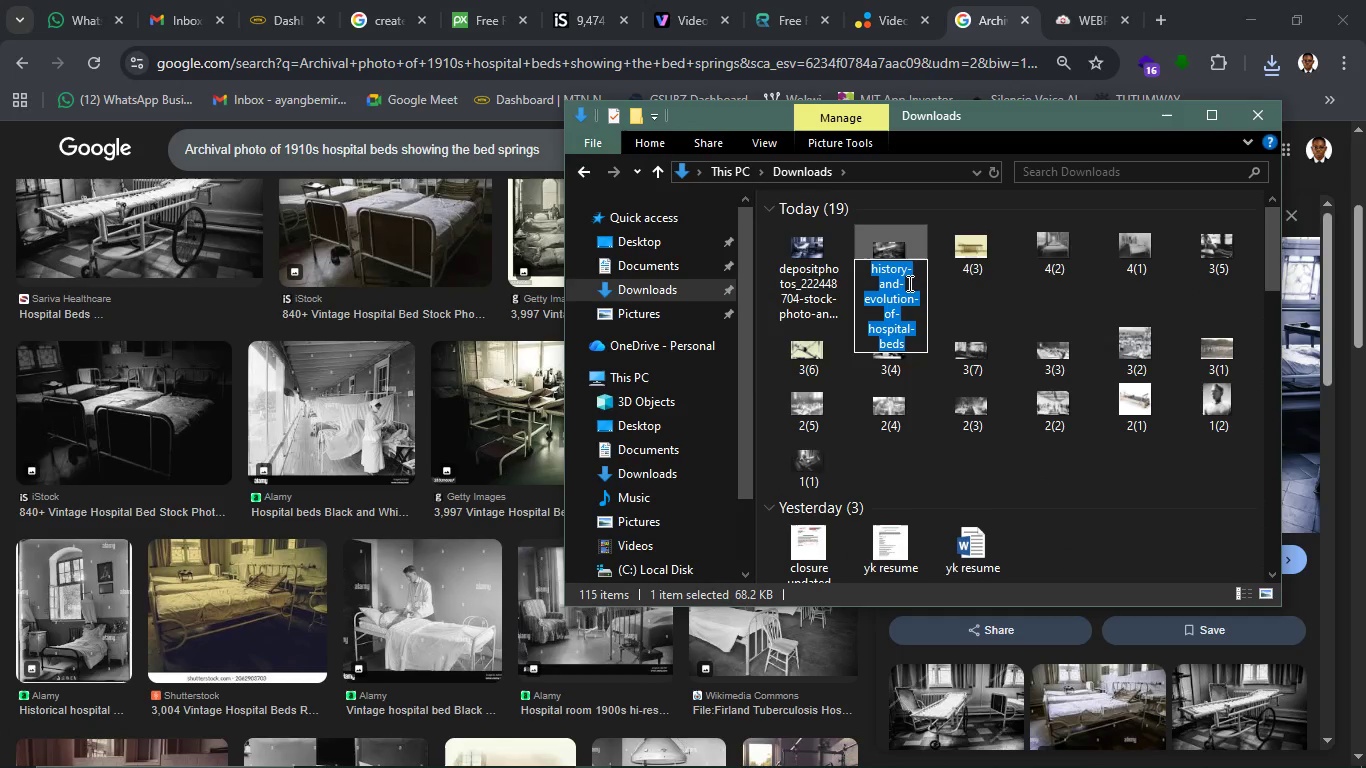 
left_click([959, 292])
 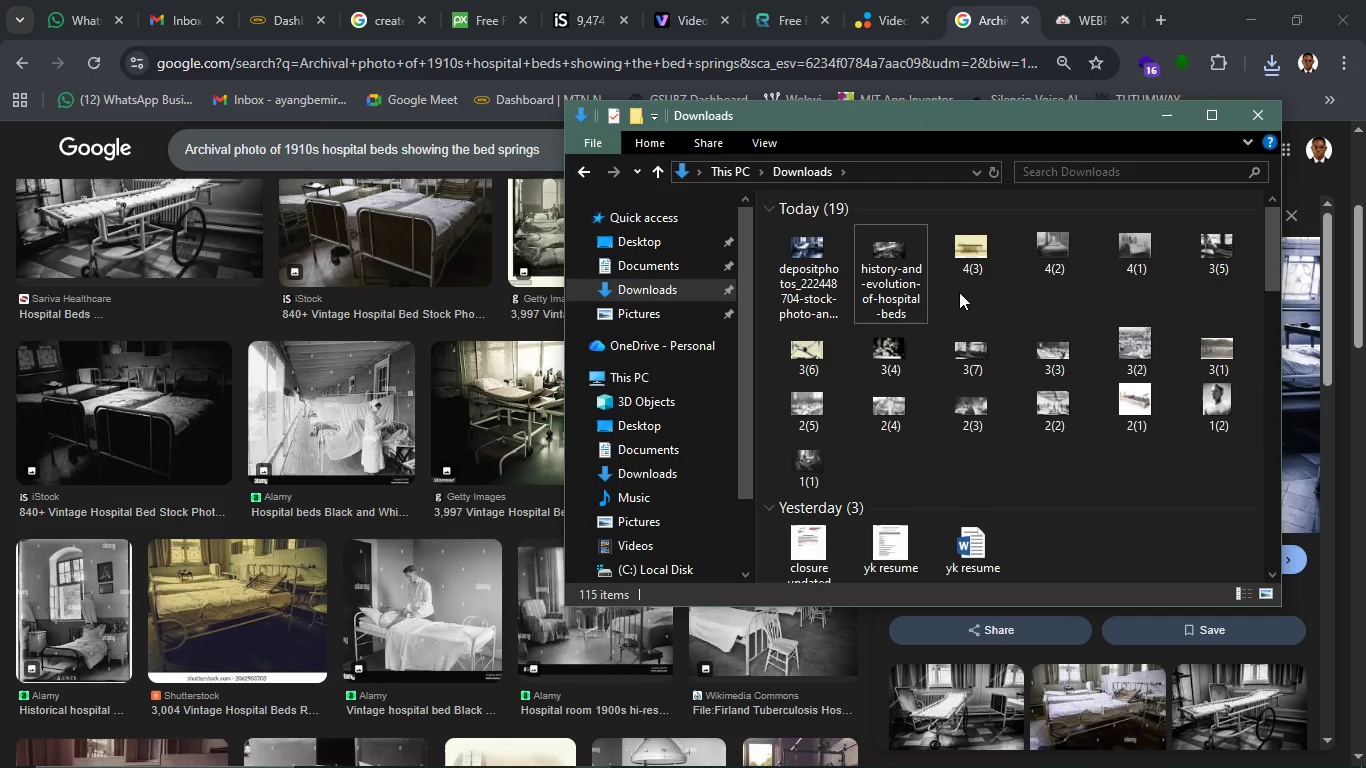 
key(Control+R)
 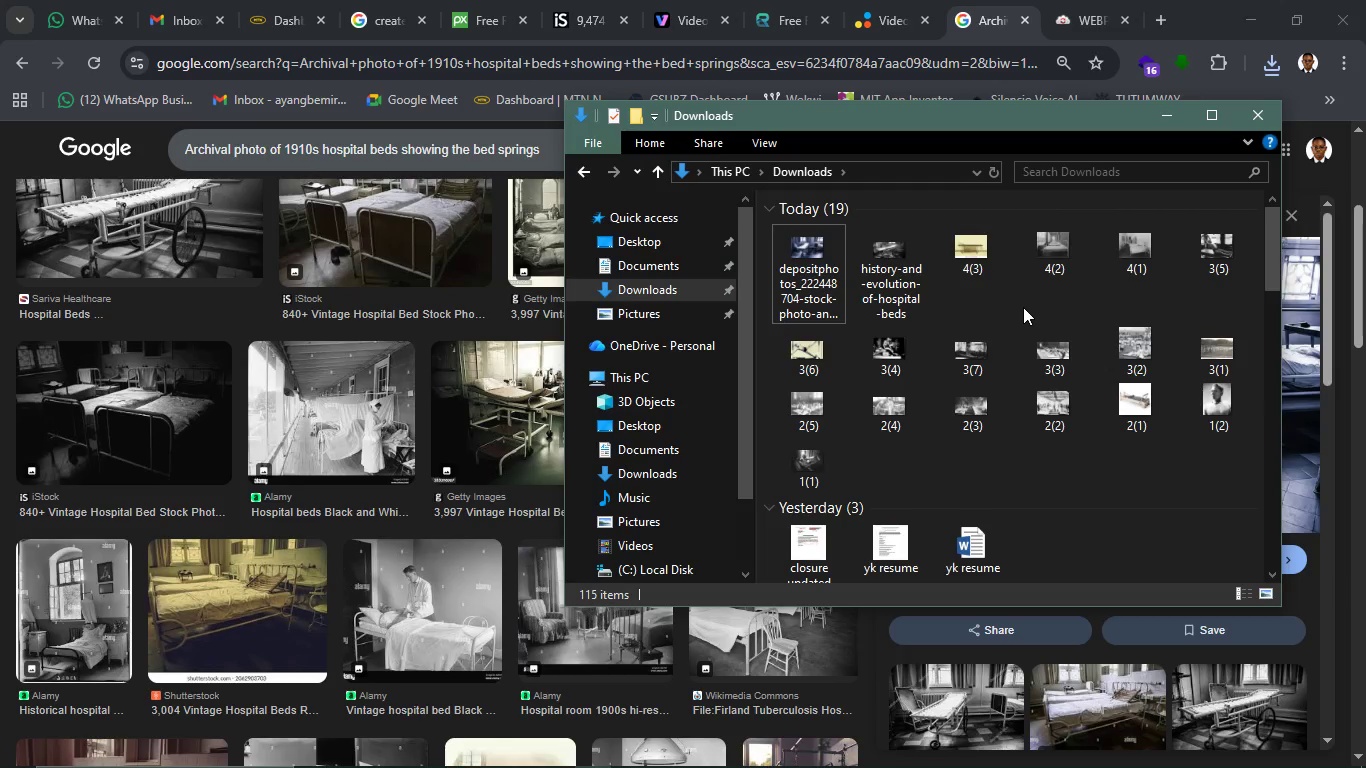 
wait(16.28)
 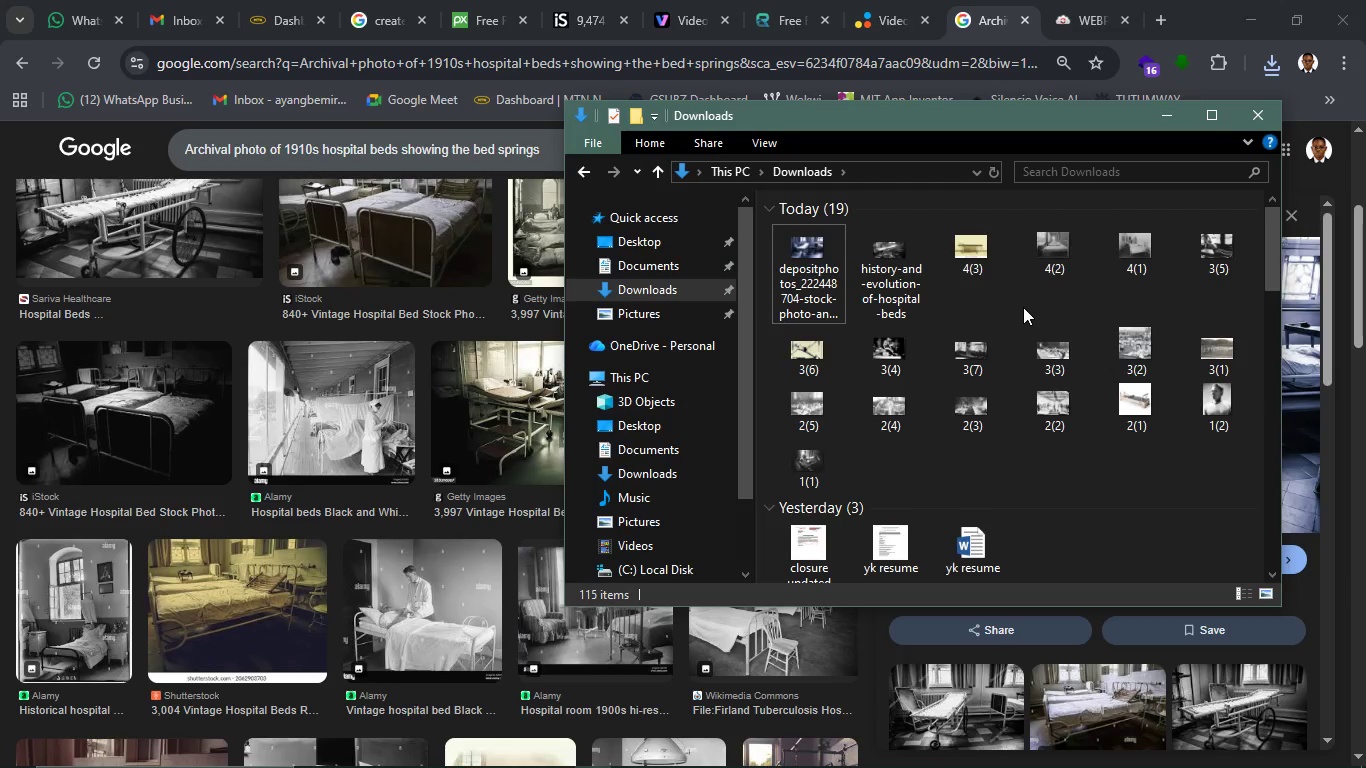 
left_click([904, 280])
 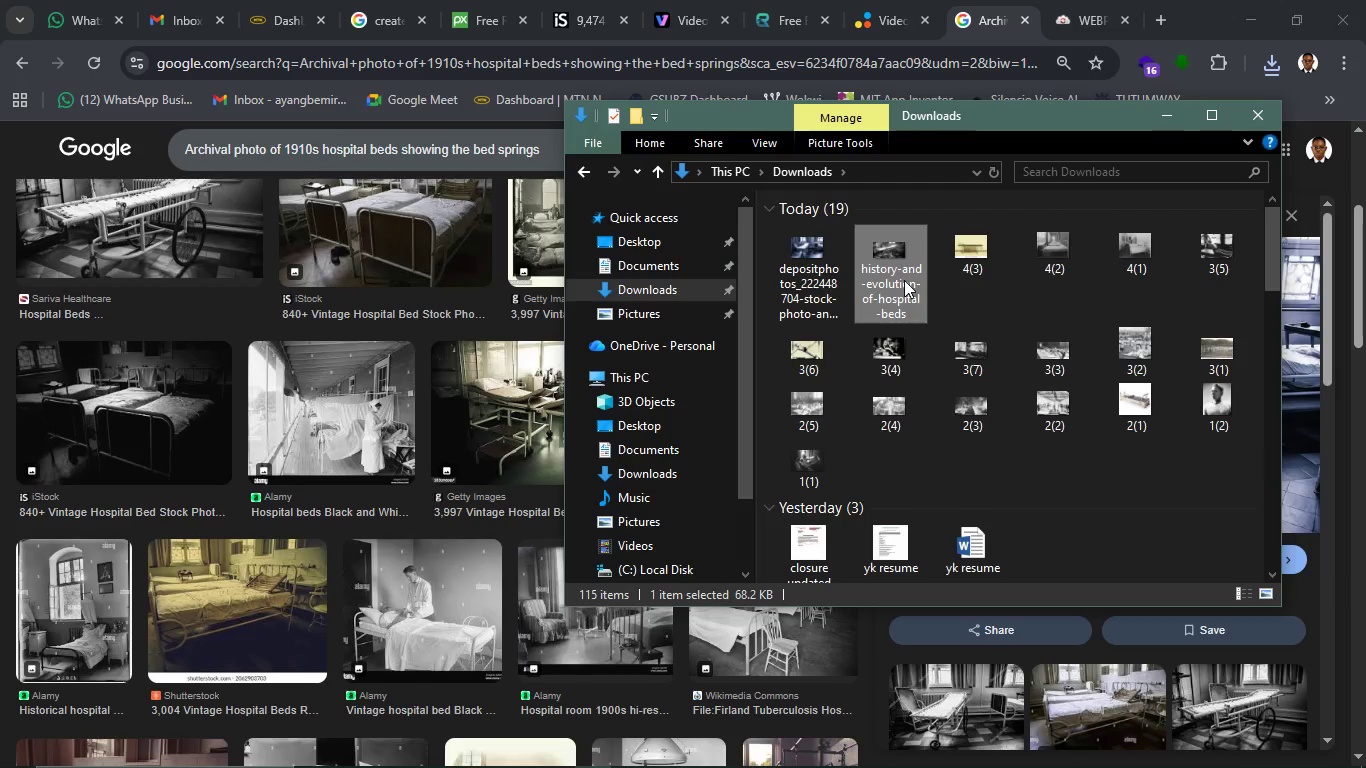 
type([F2]4())
 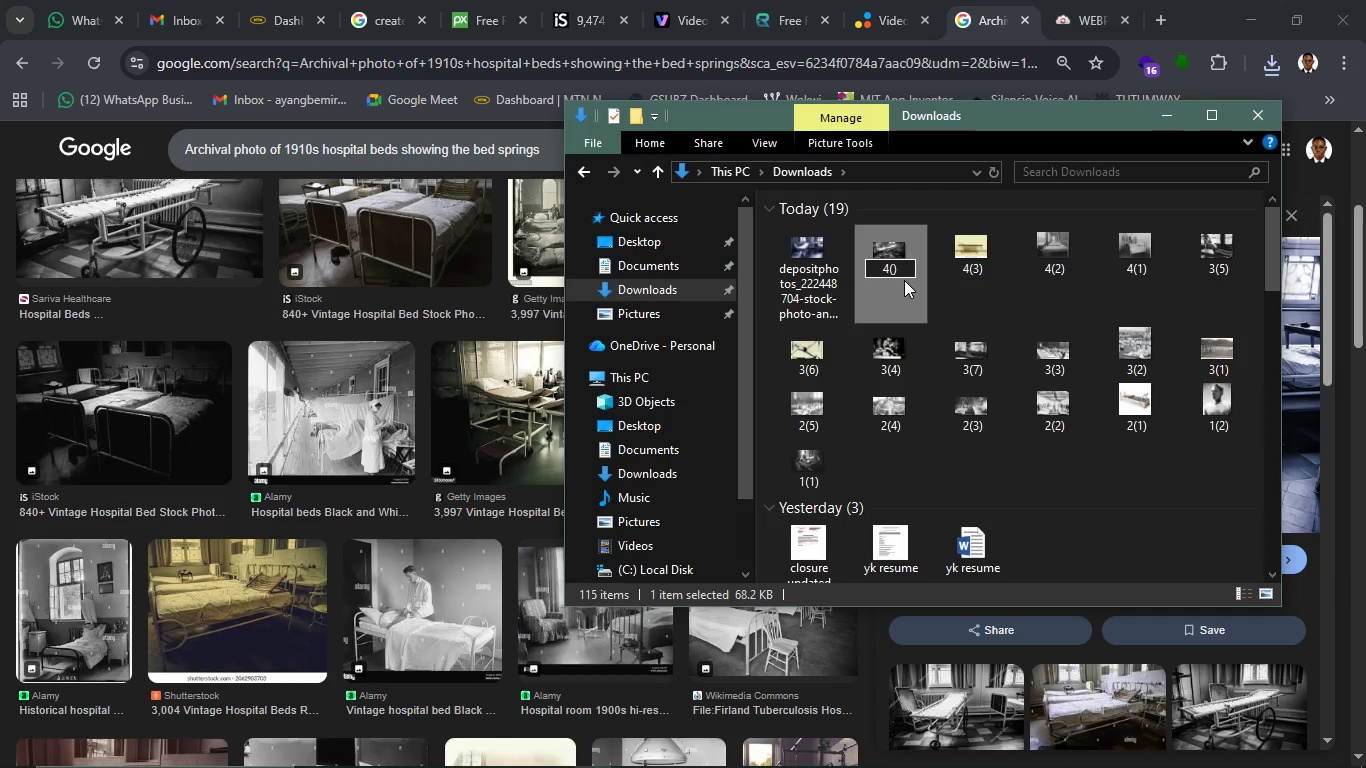 
key(ArrowLeft)
 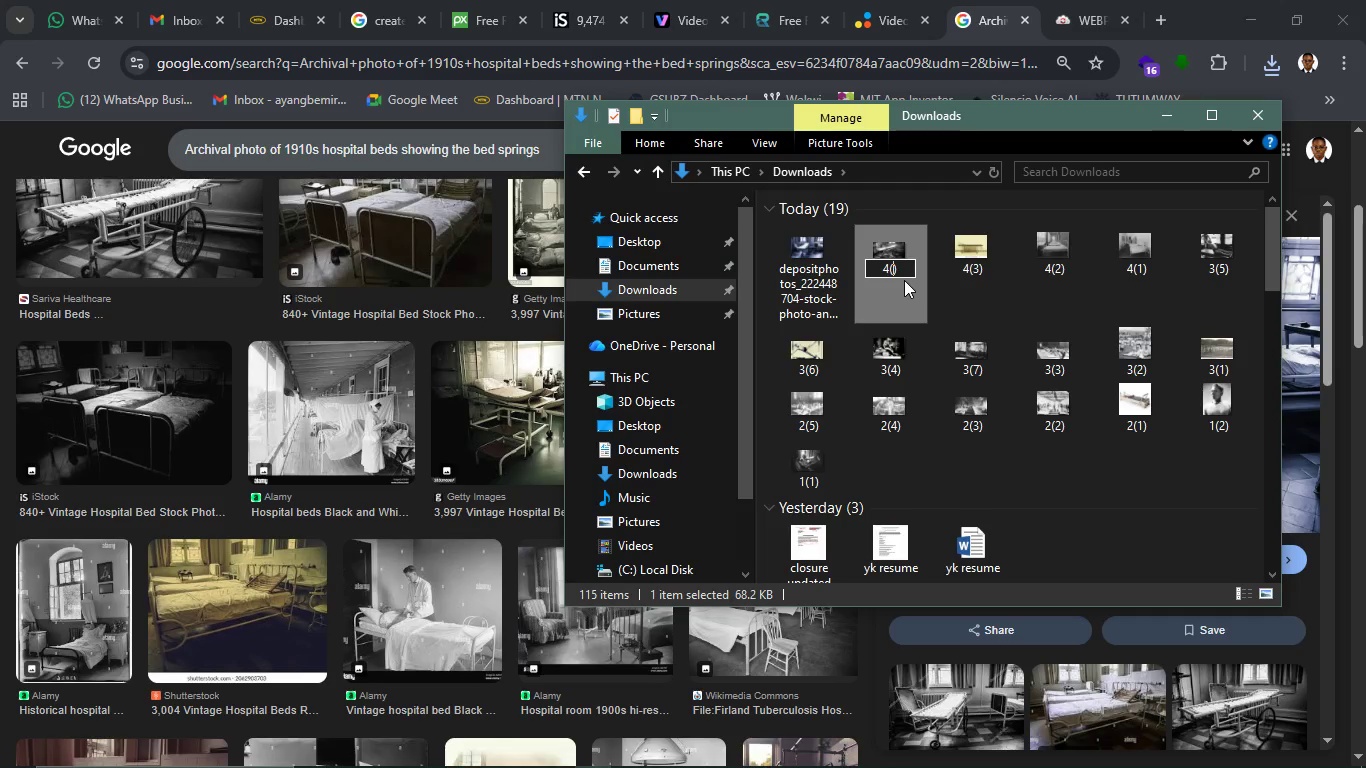 
key(4)
 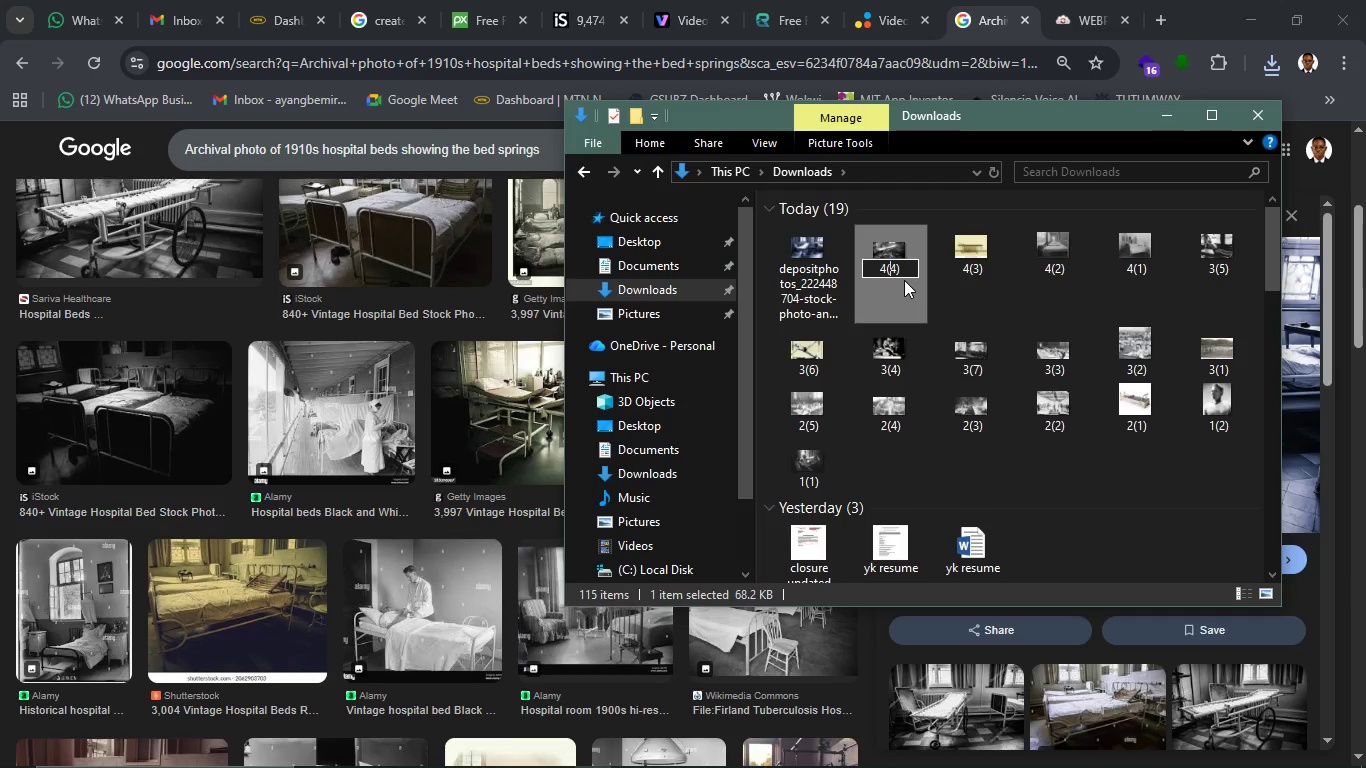 
key(ArrowLeft)
 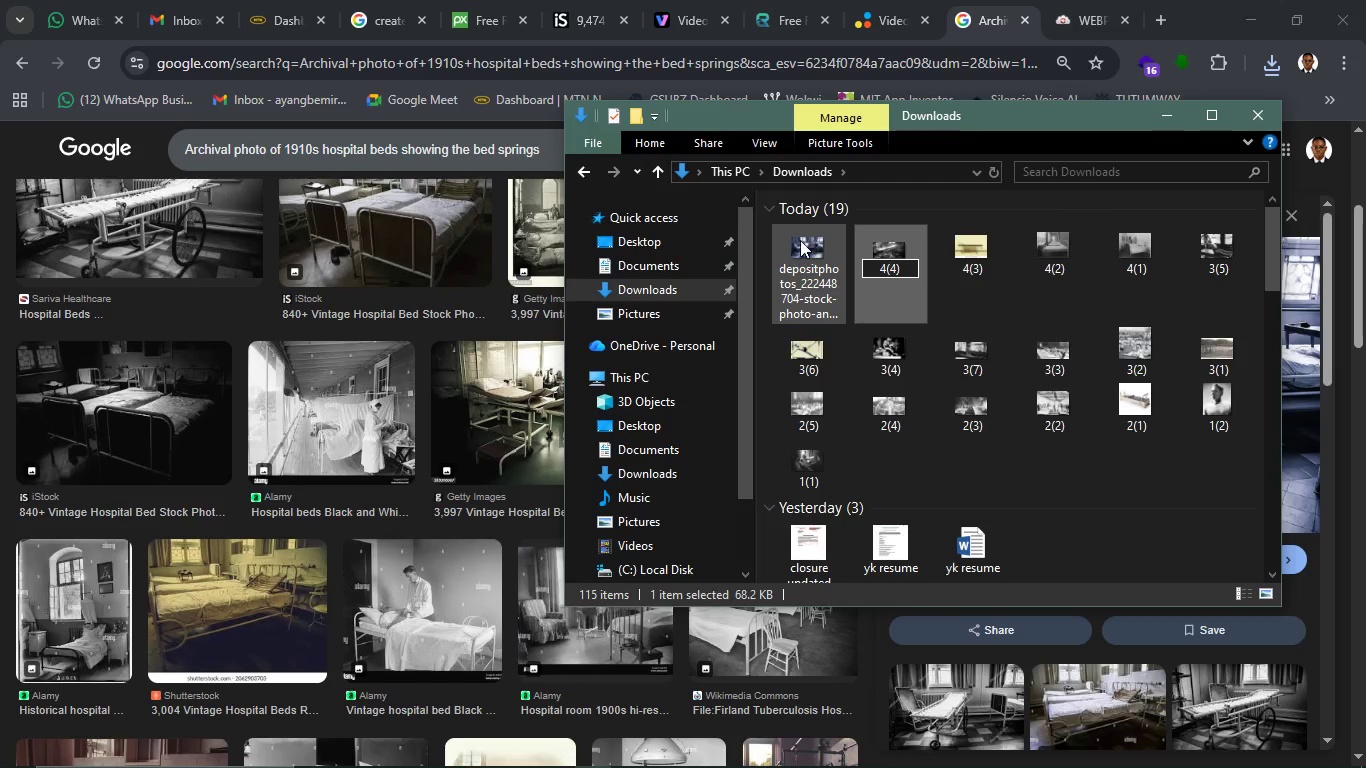 
left_click([800, 240])
 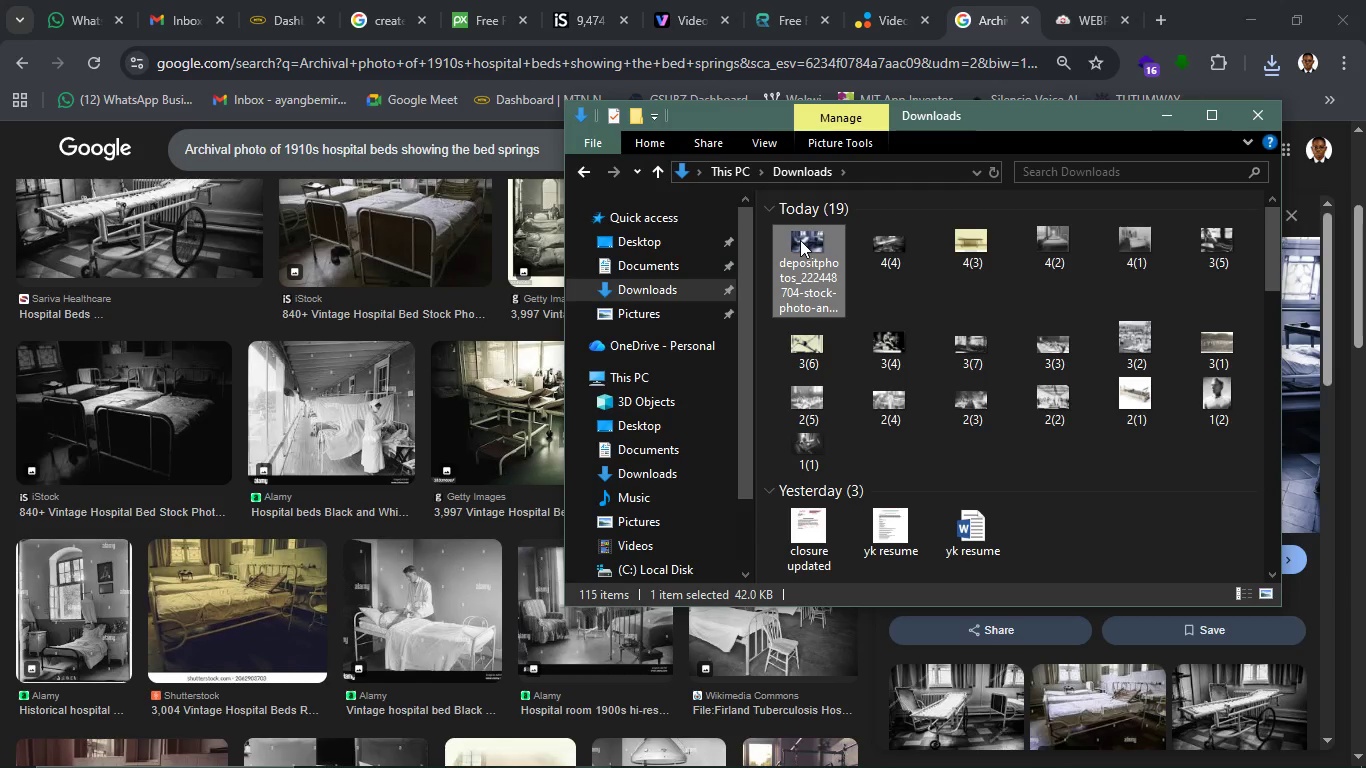 
wait(7.53)
 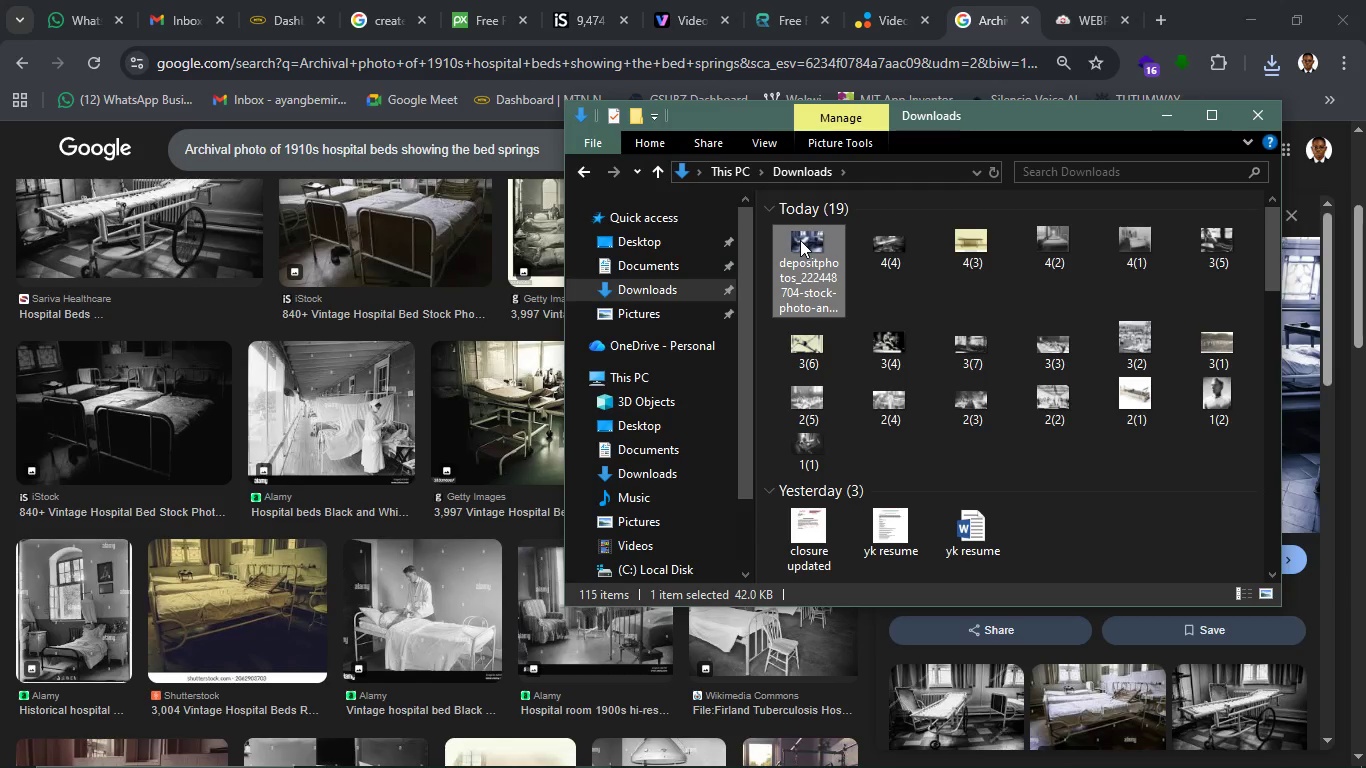 
type([F2]4())
 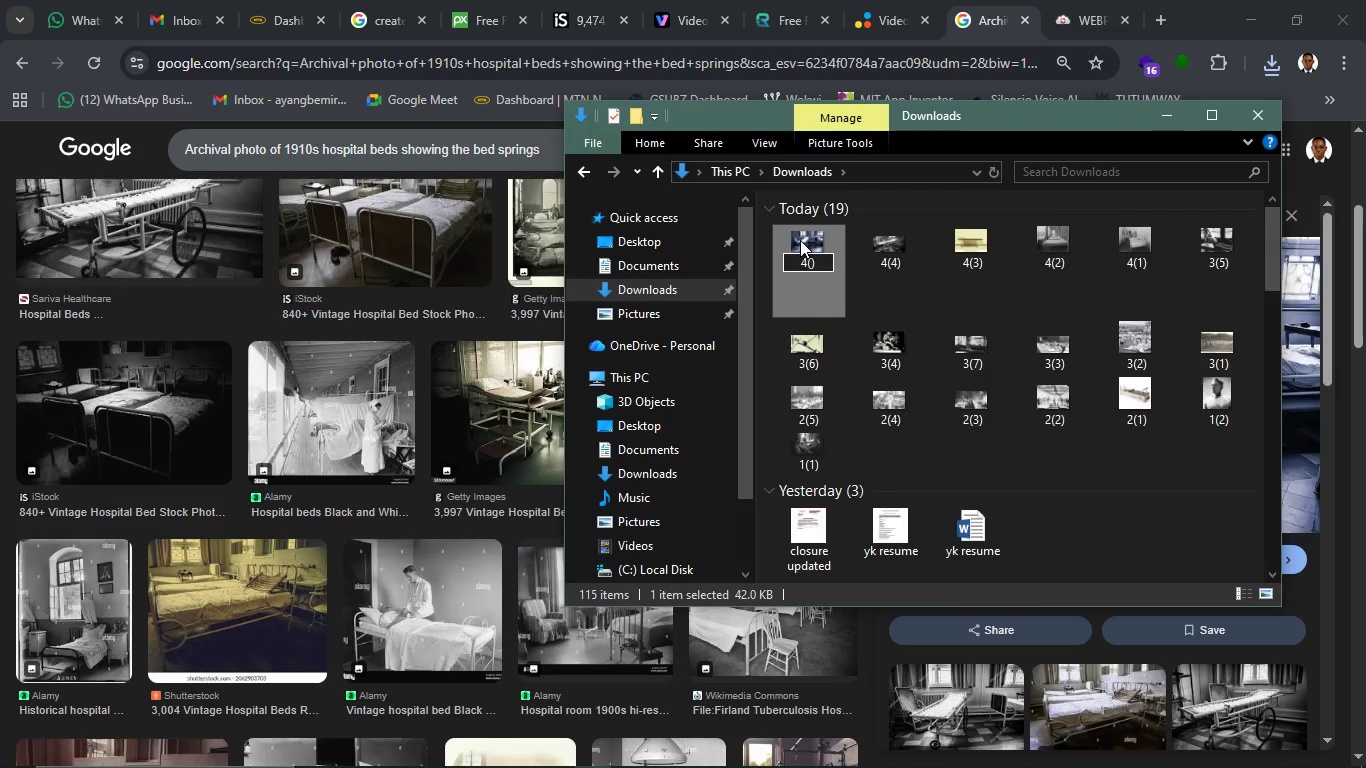 
key(ArrowLeft)
 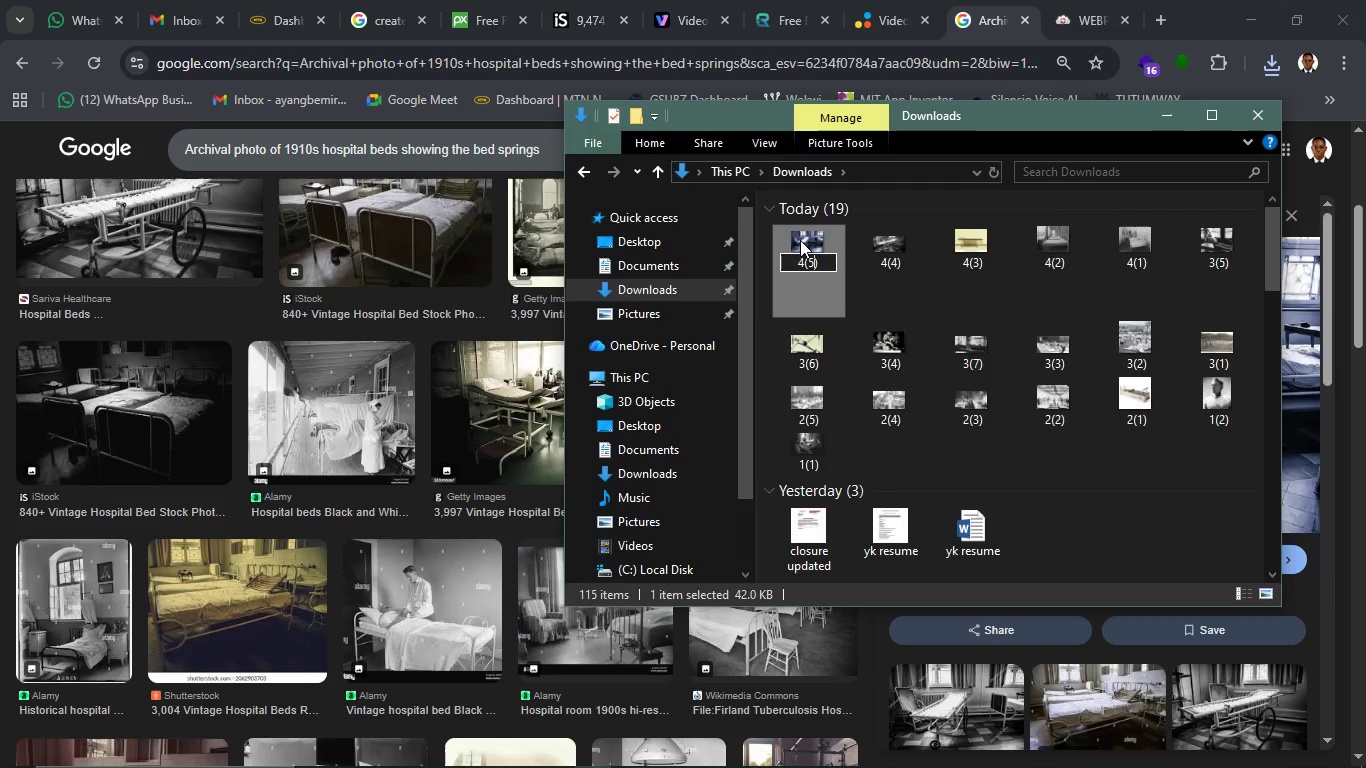 
key(5)
 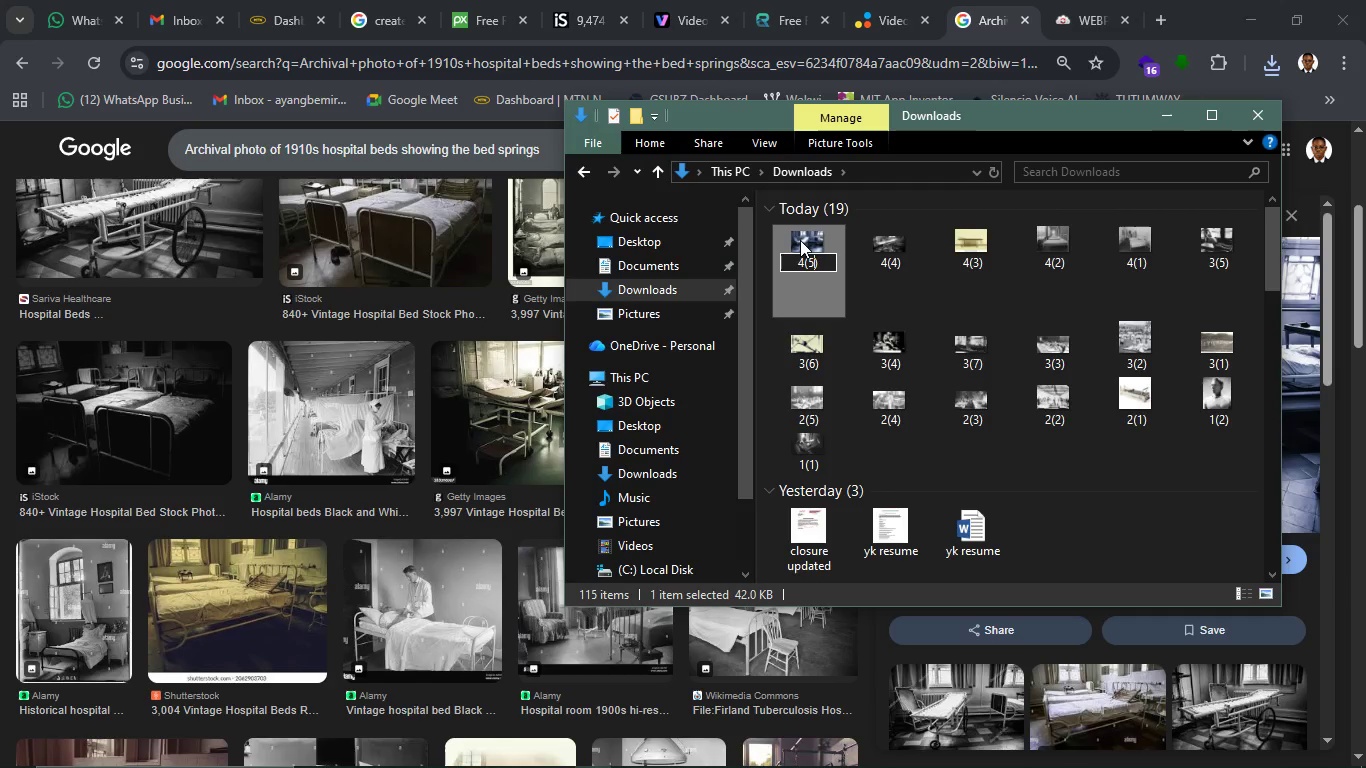 
key(Enter)
 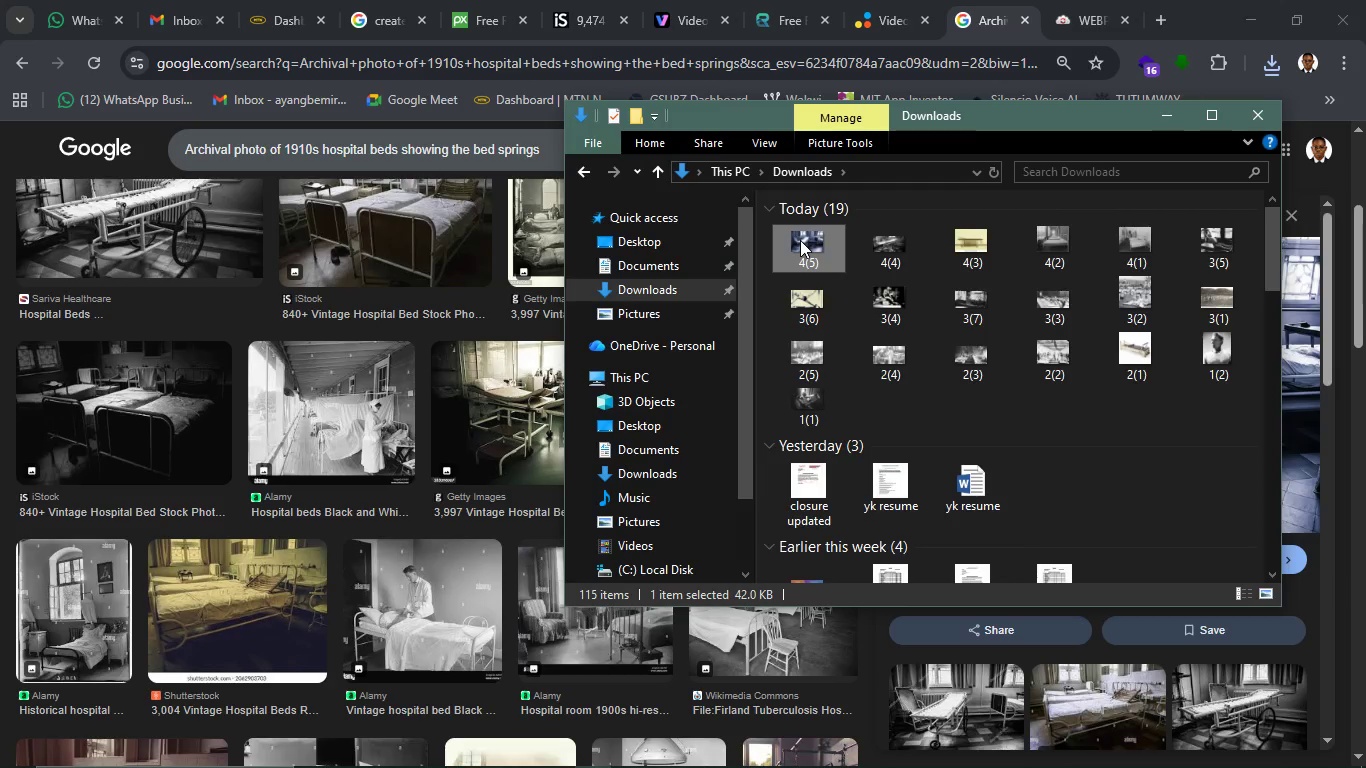 
key(Control+S)
 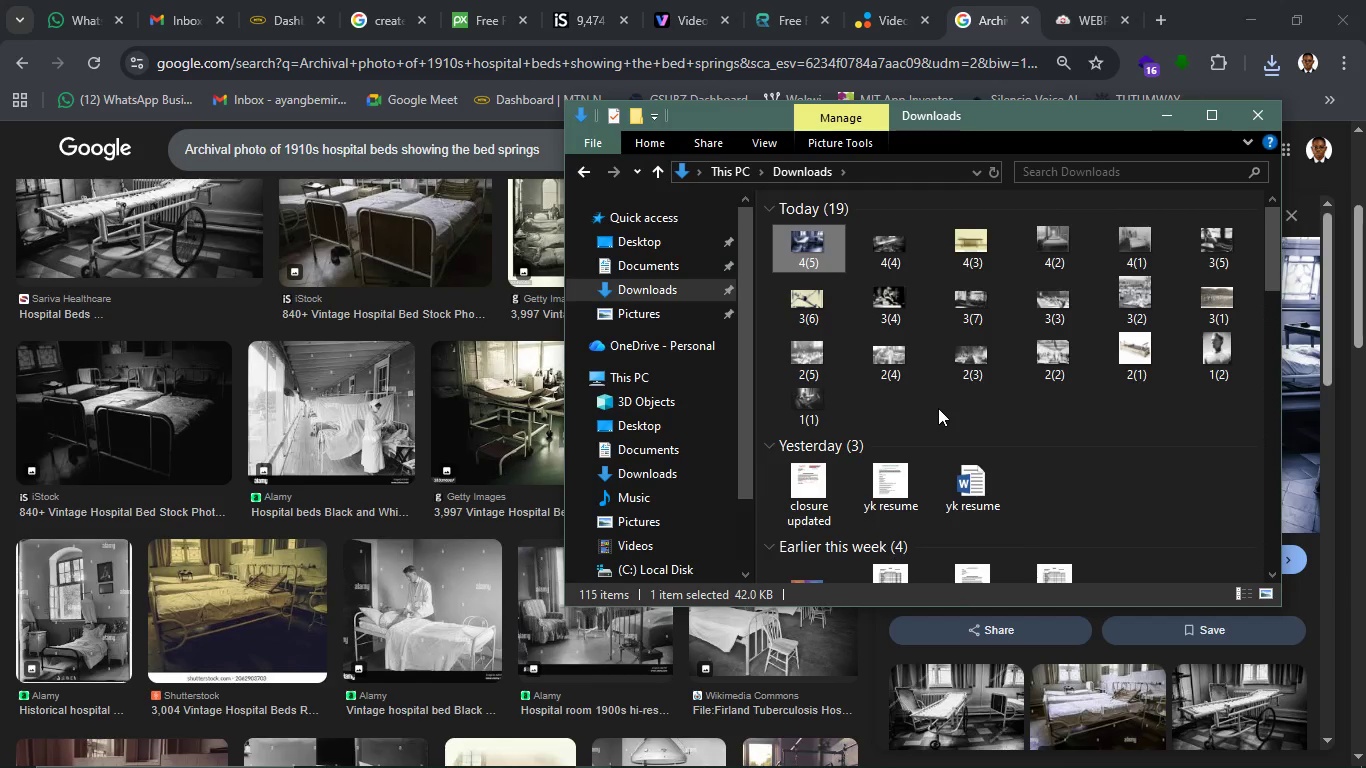 
left_click([938, 408])
 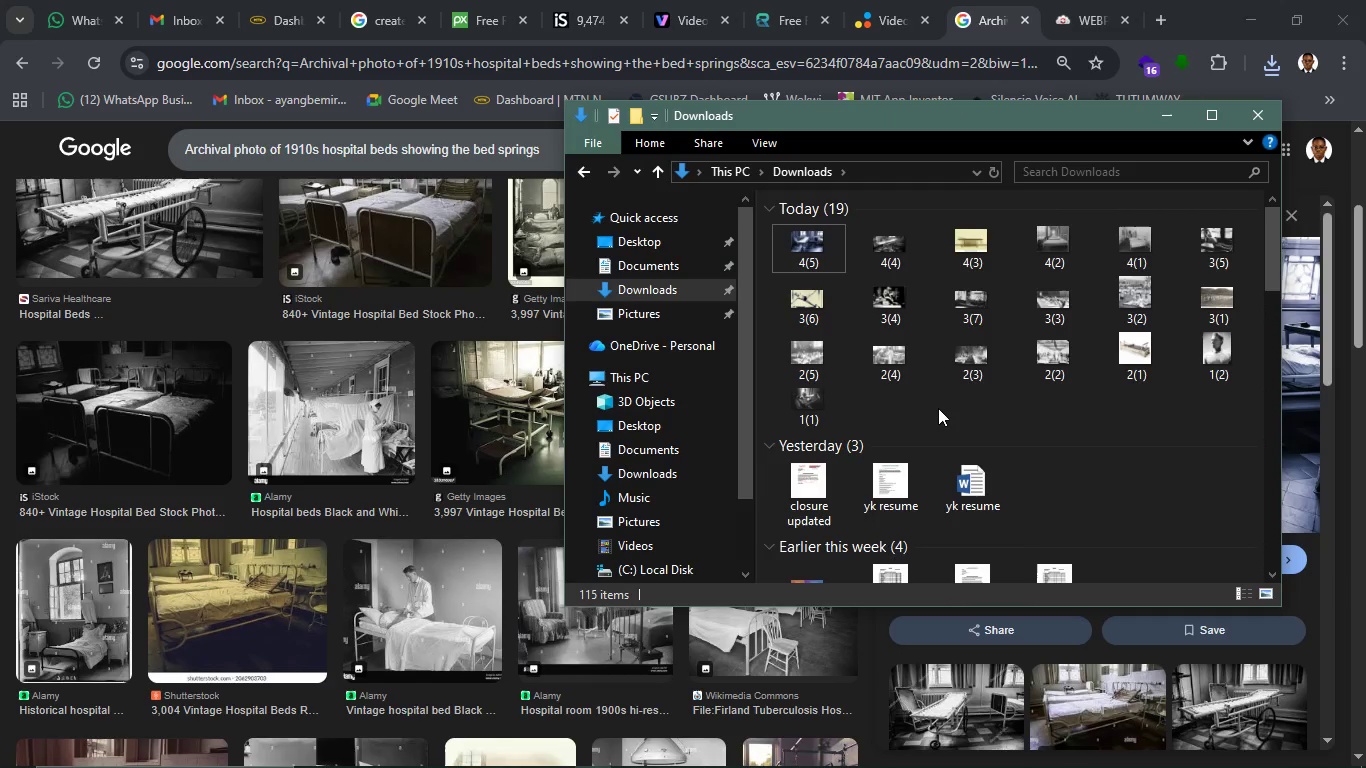 
key(Control+R)
 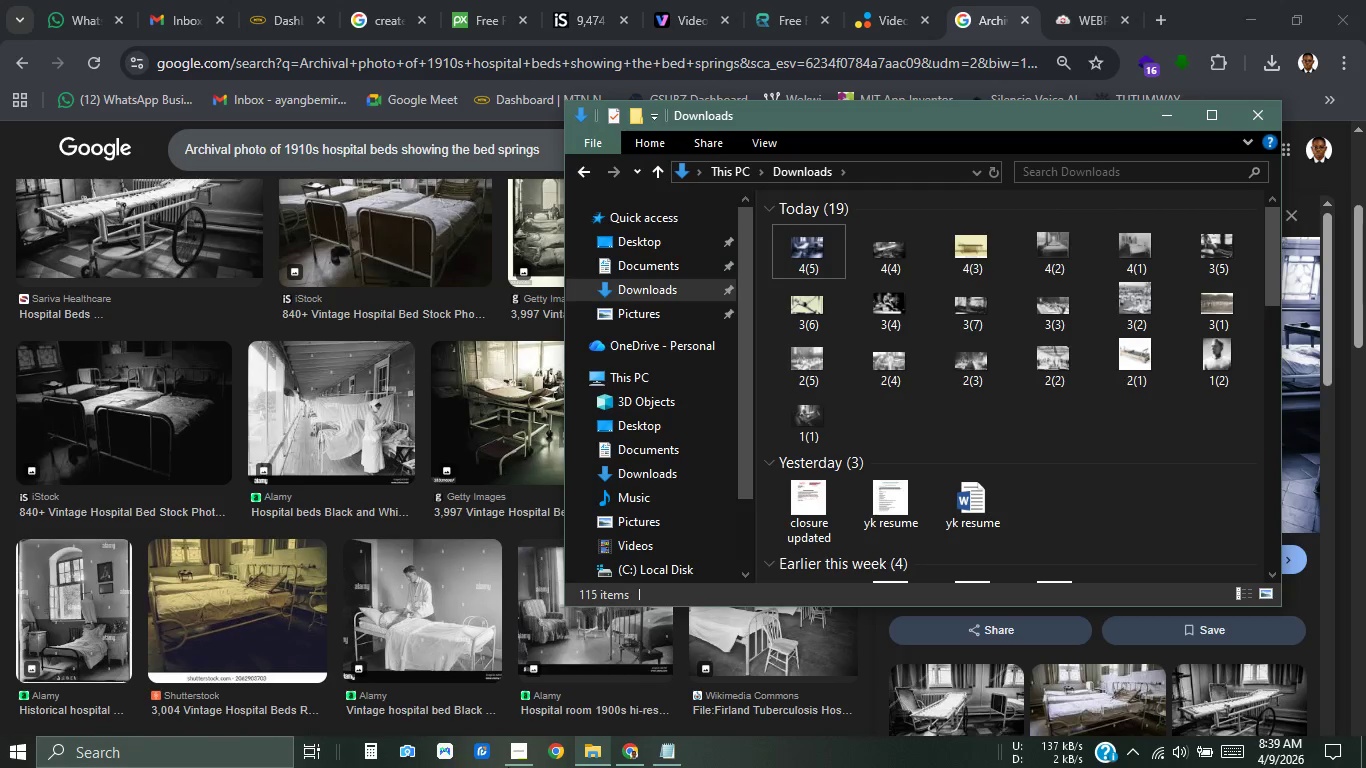 
wait(6.23)
 